 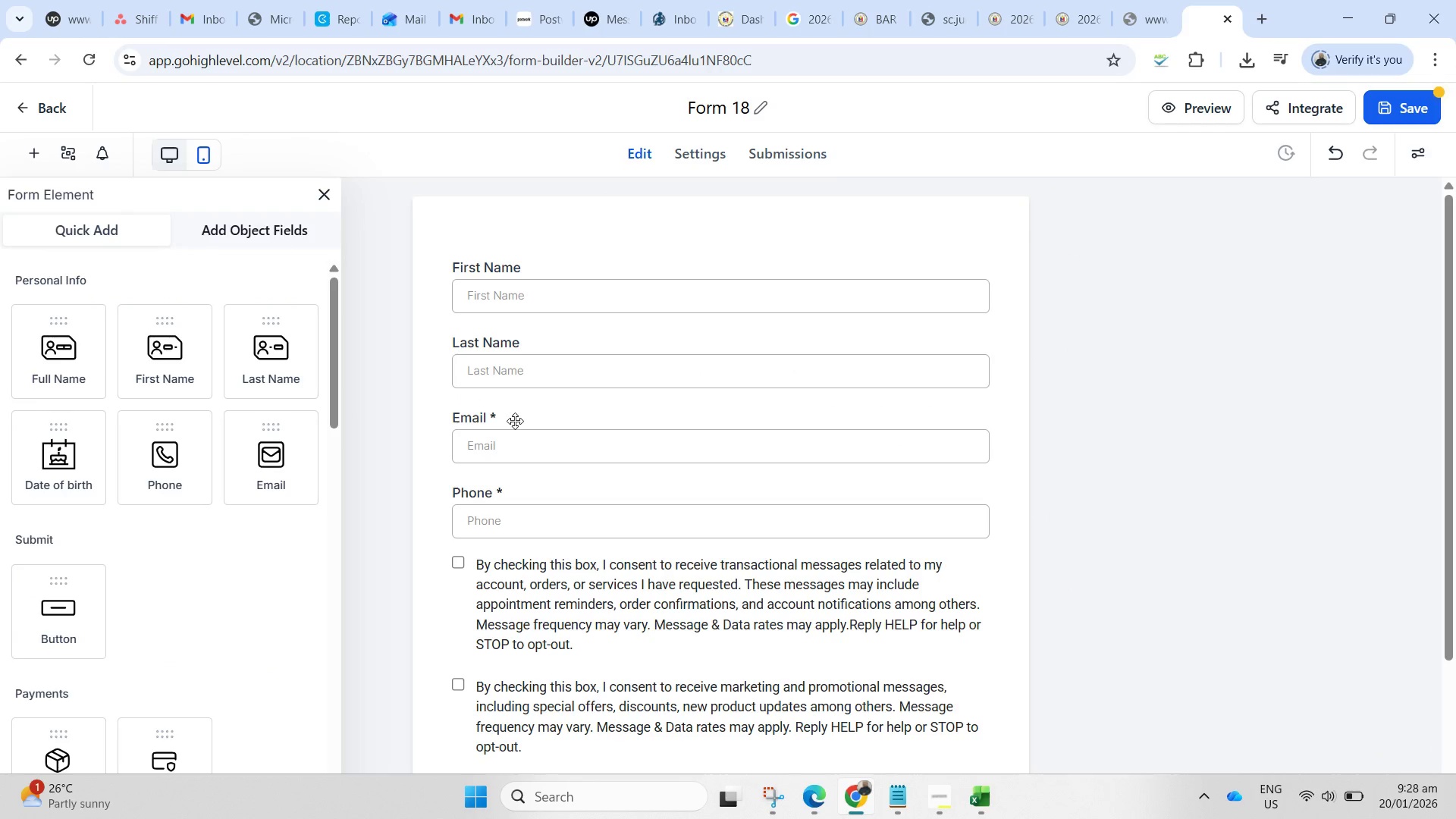 
left_click([522, 591])
 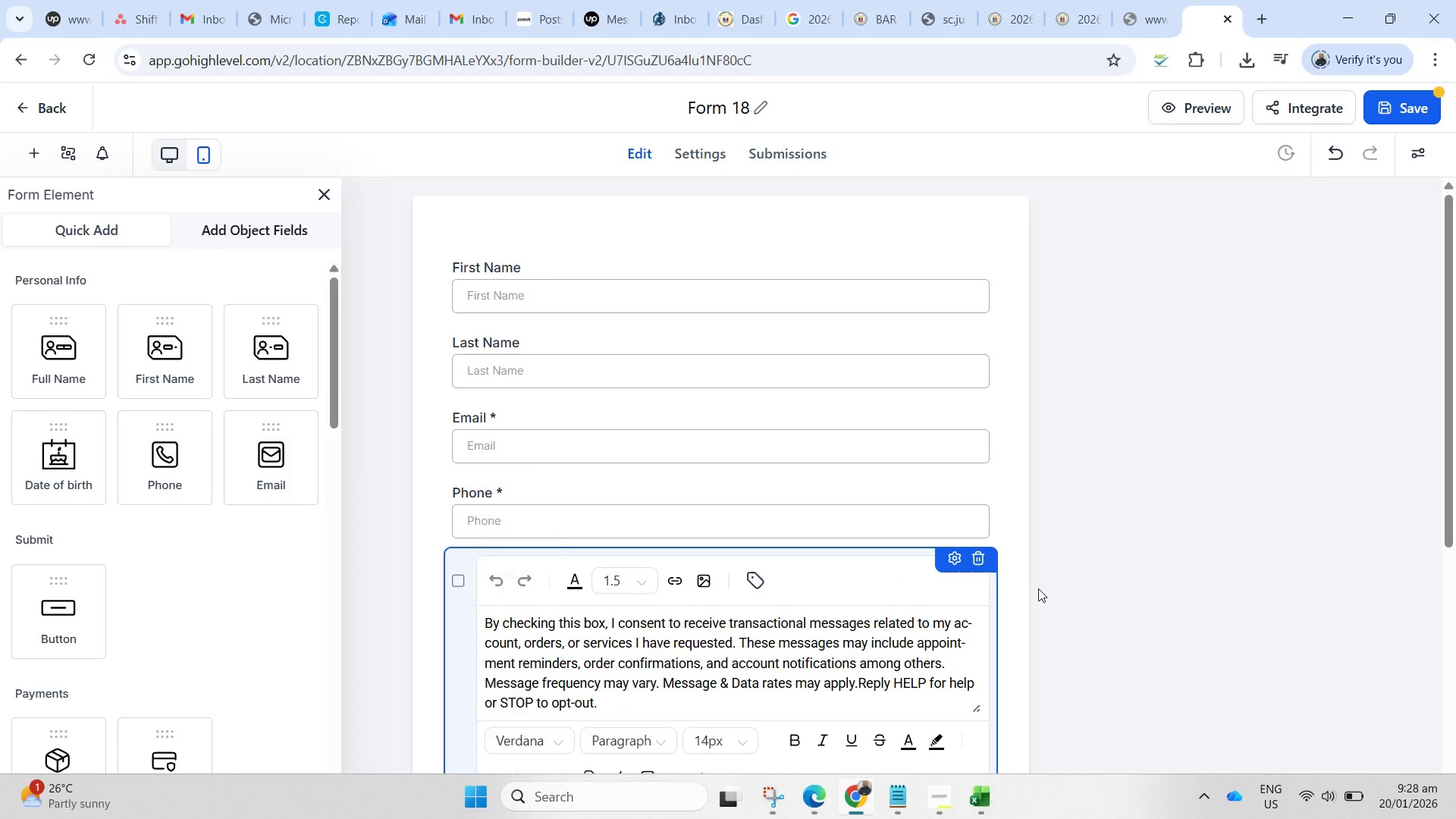 
left_click([975, 558])
 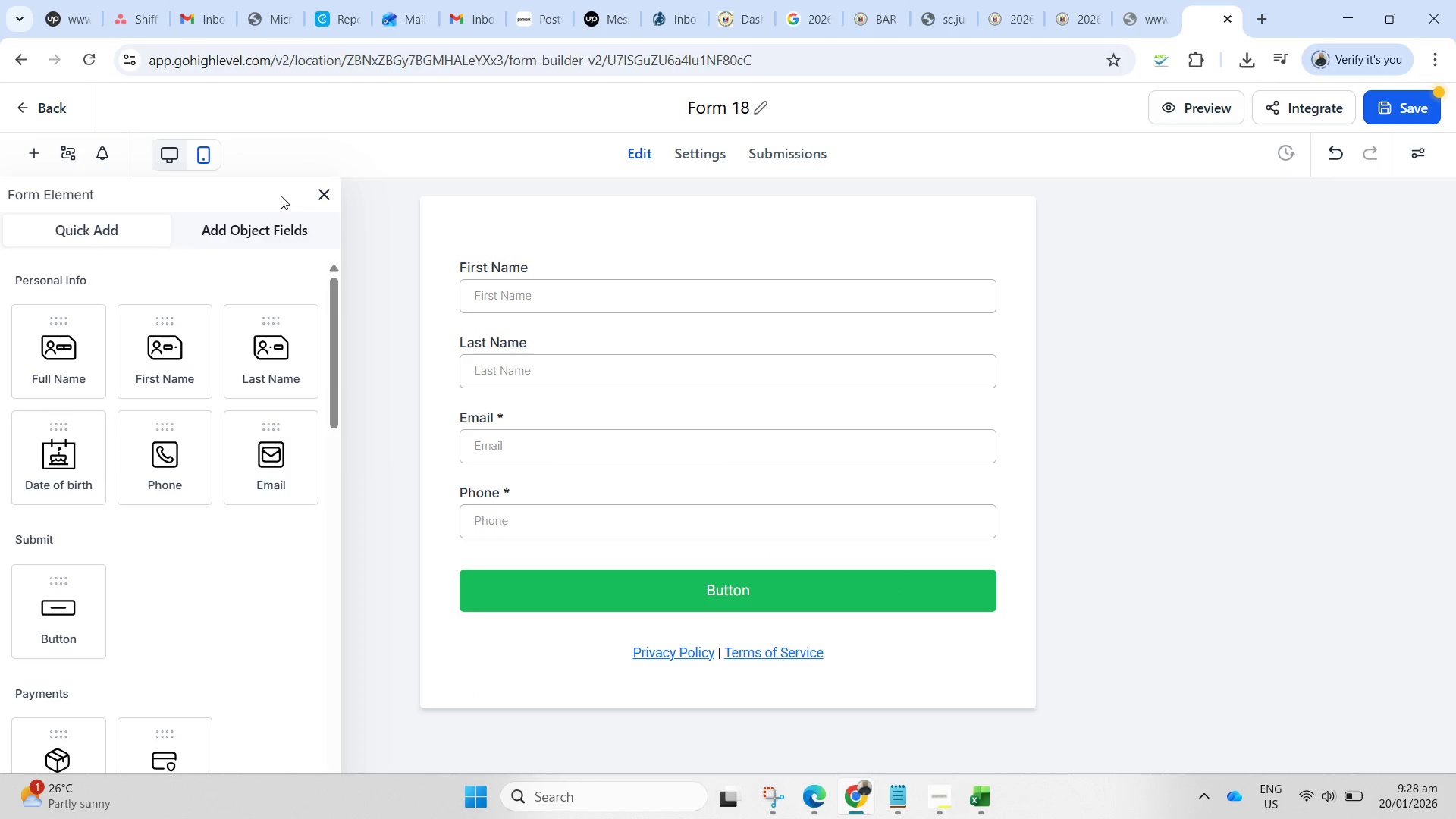 
scroll: coordinate [175, 535], scroll_direction: down, amount: 10.0
 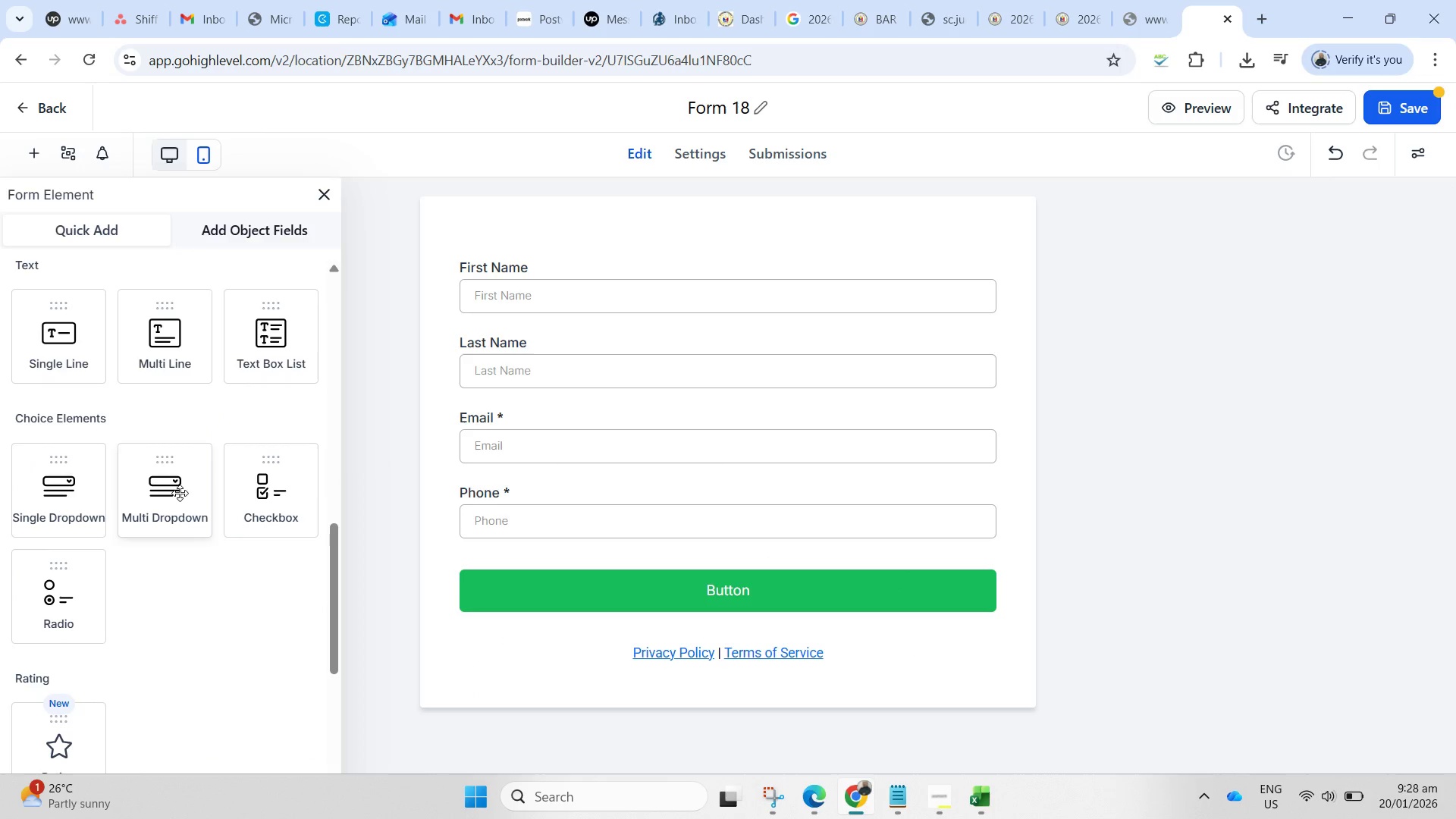 
left_click_drag(start_coordinate=[180, 492], to_coordinate=[566, 573])
 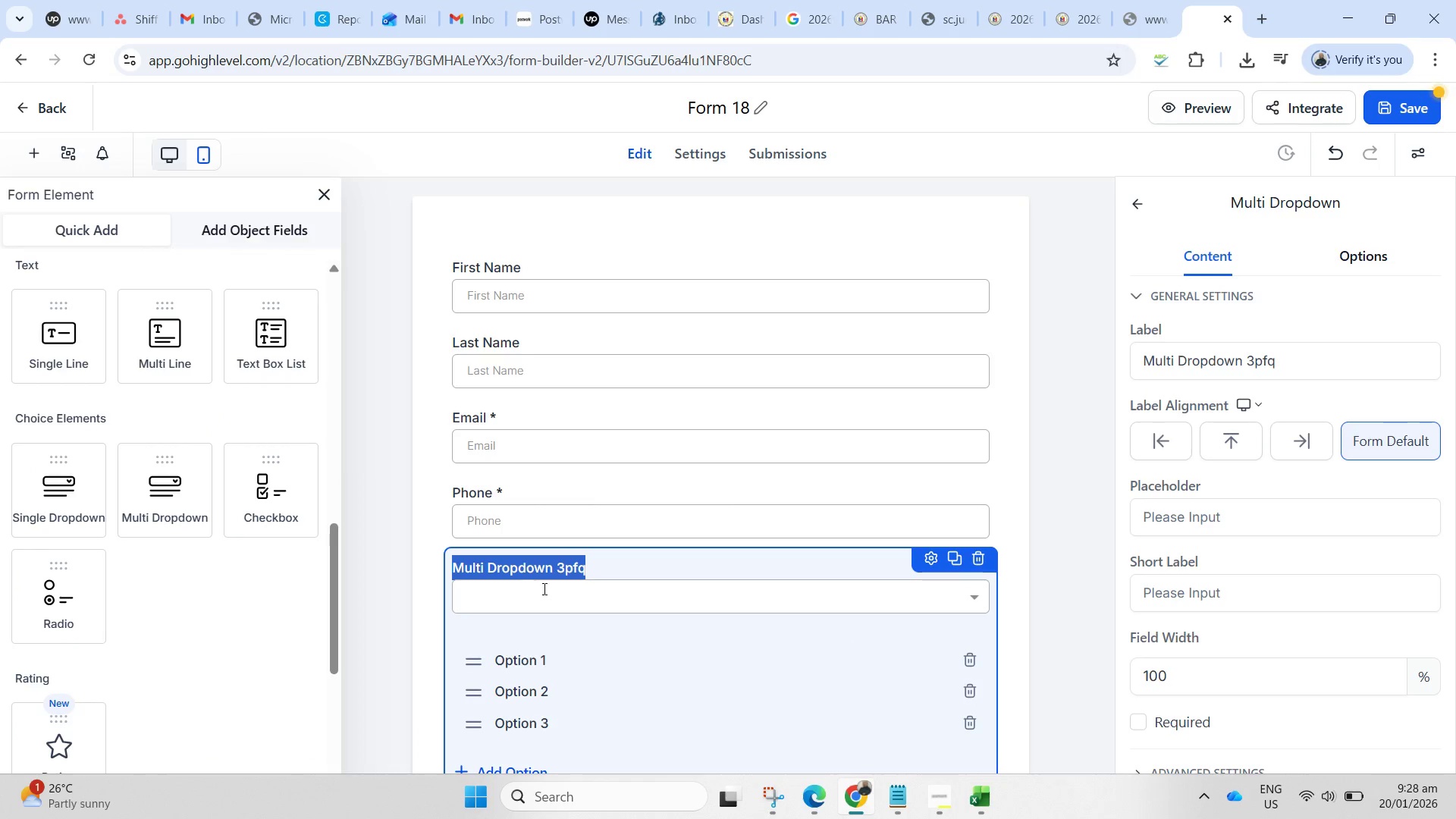 
scroll: coordinate [584, 623], scroll_direction: down, amount: 2.0
 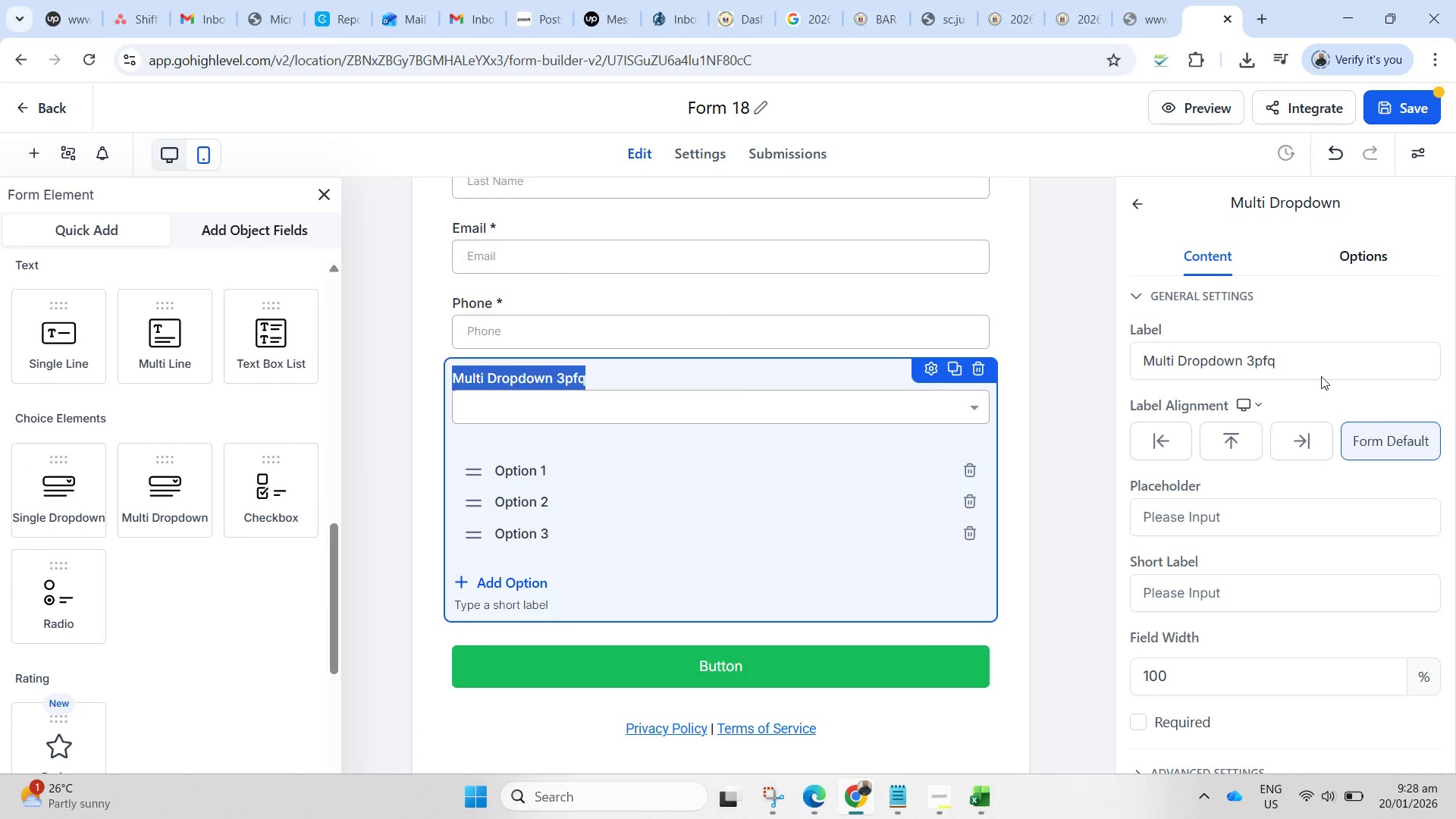 
left_click([1299, 353])
 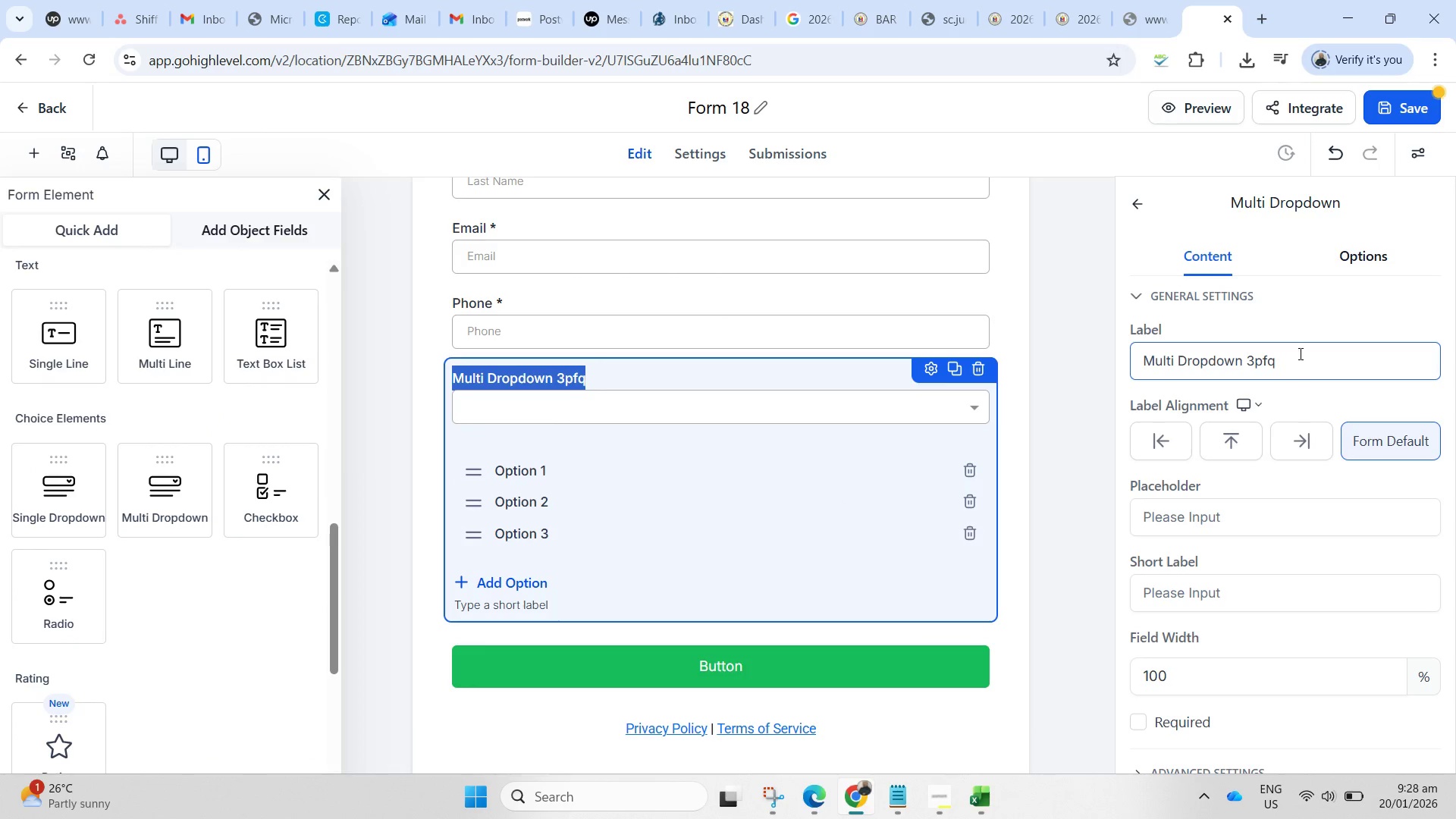 
key(Control+ControlLeft)
 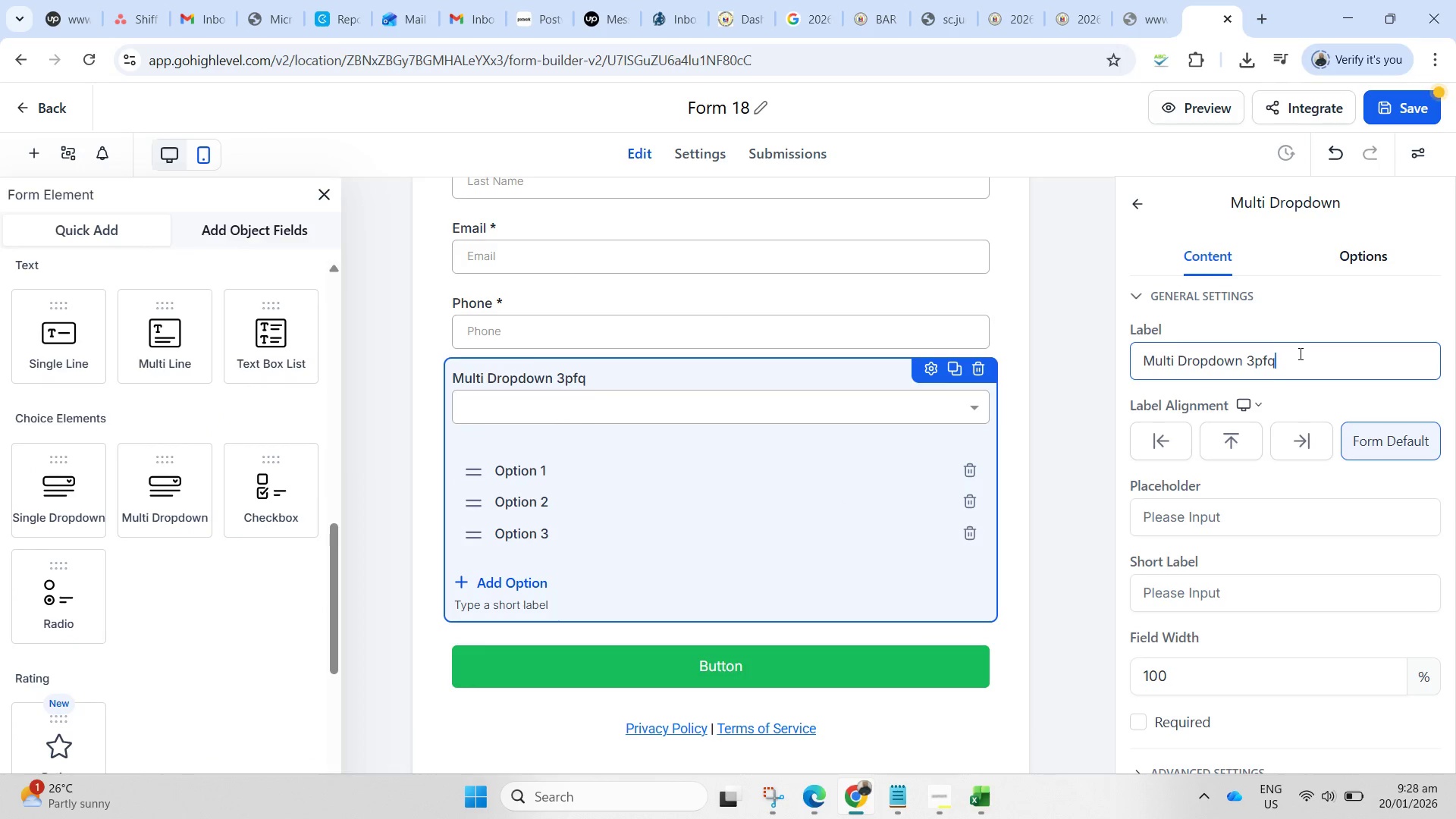 
key(Control+A)
 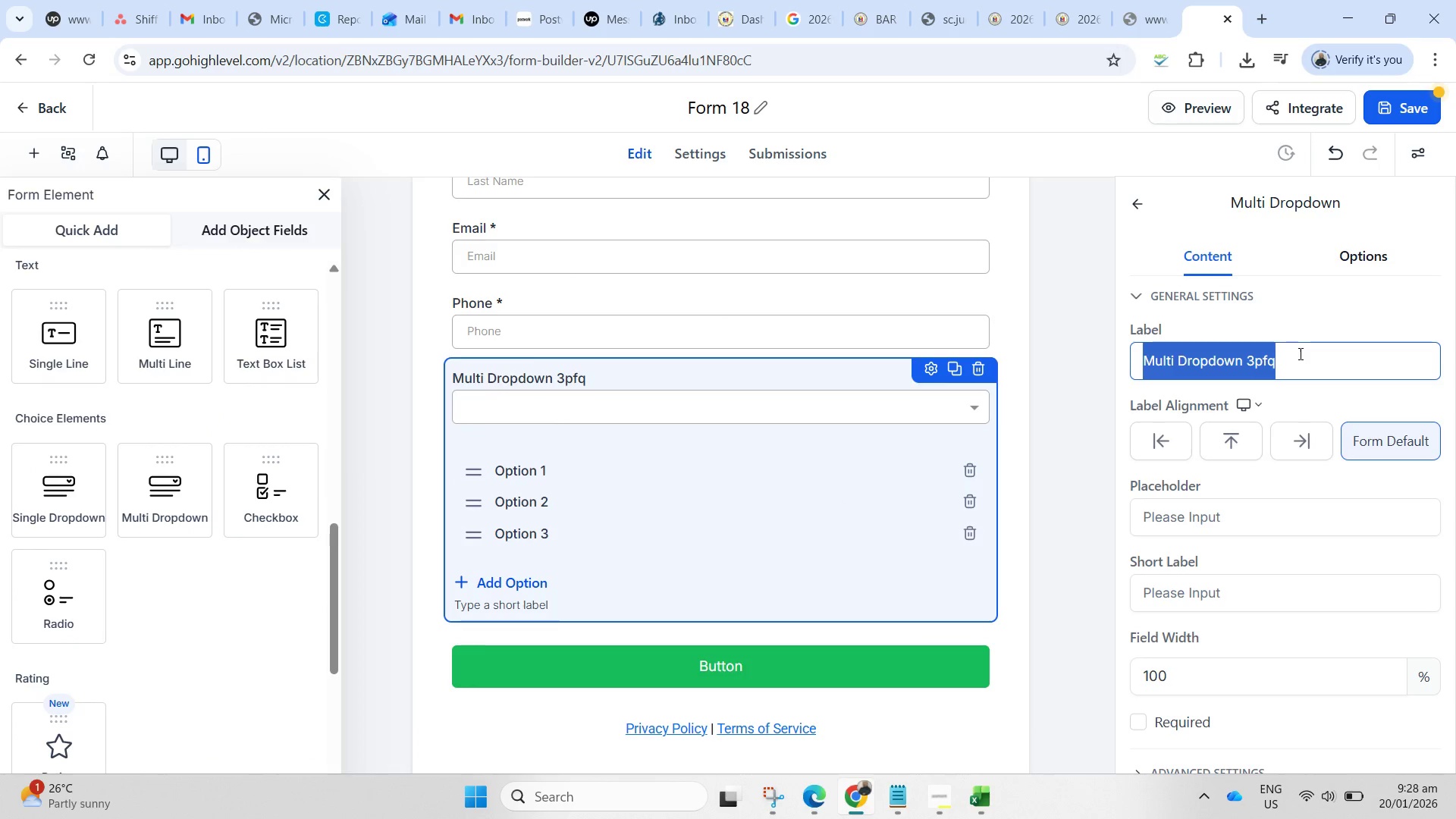 
key(Control+V)
 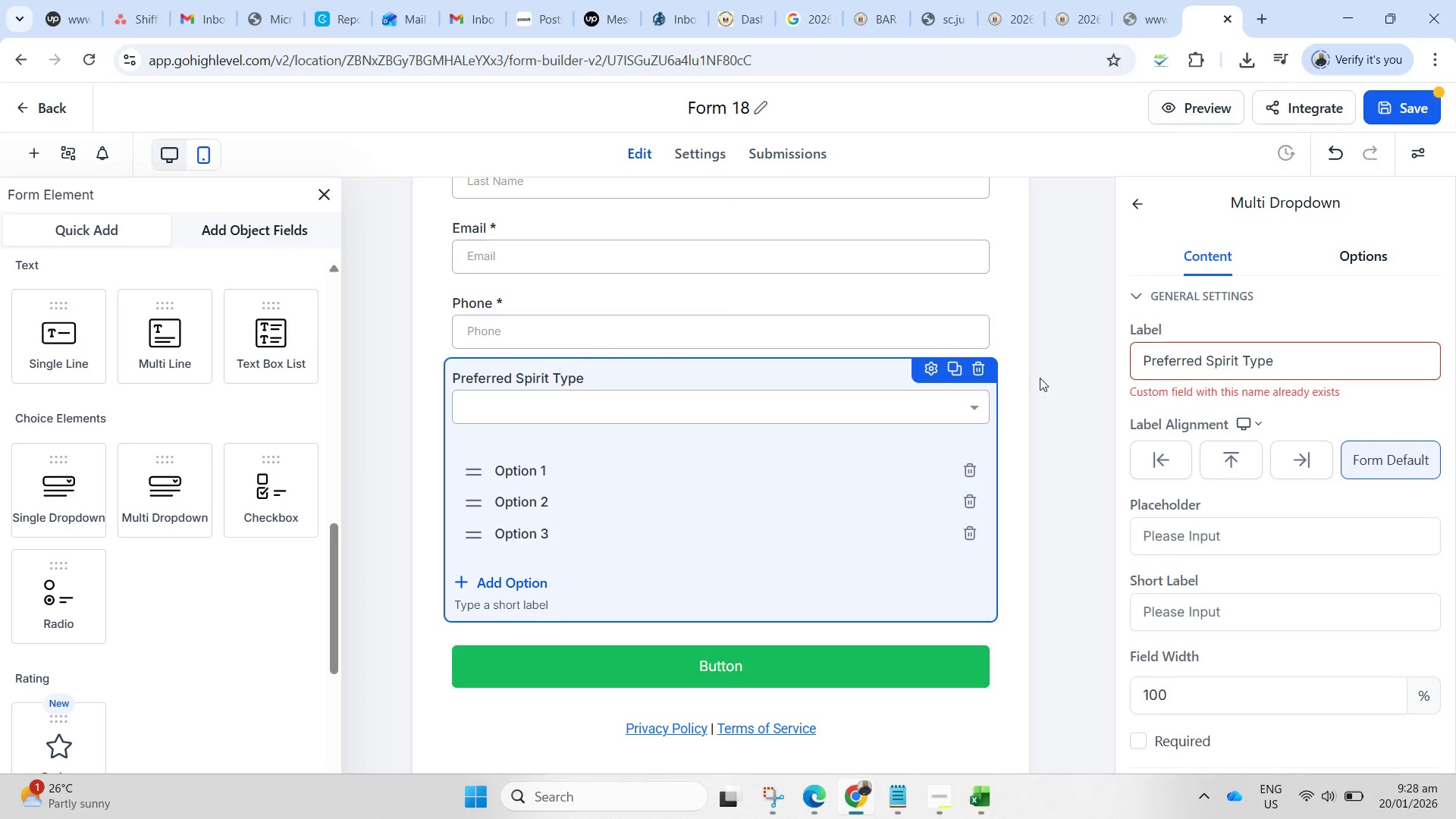 
wait(6.45)
 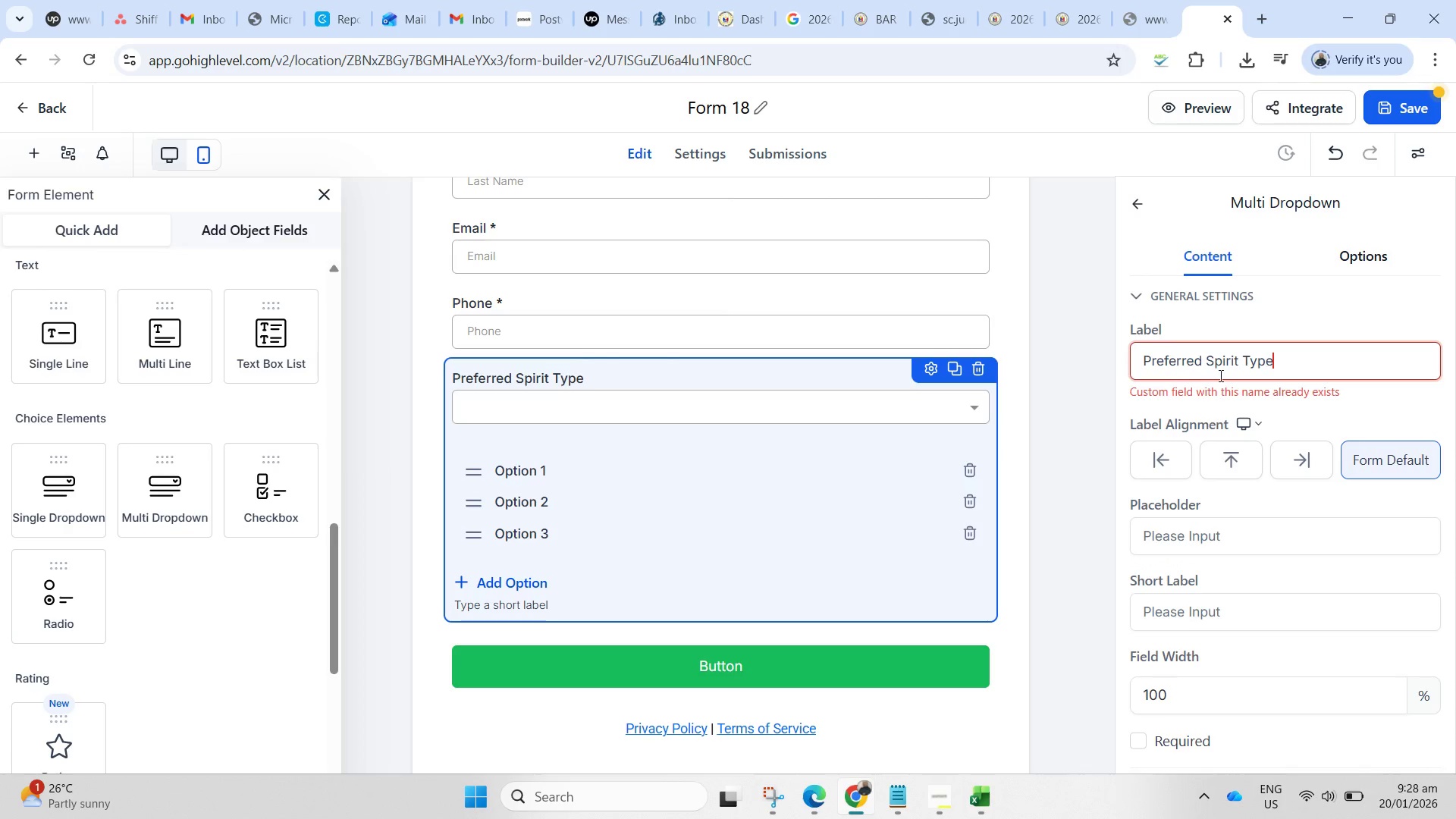 
left_click([643, 553])
 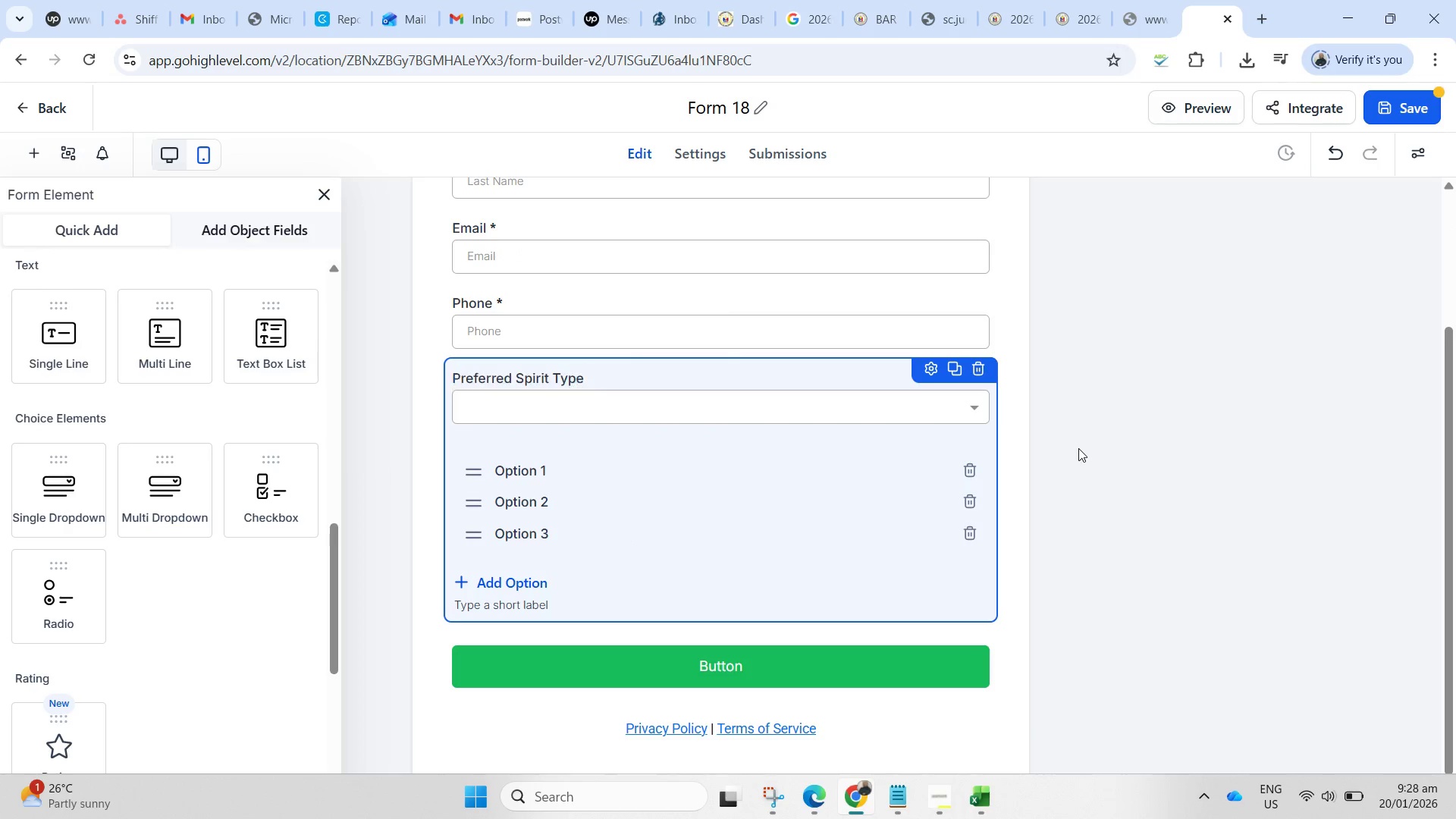 
left_click([692, 613])
 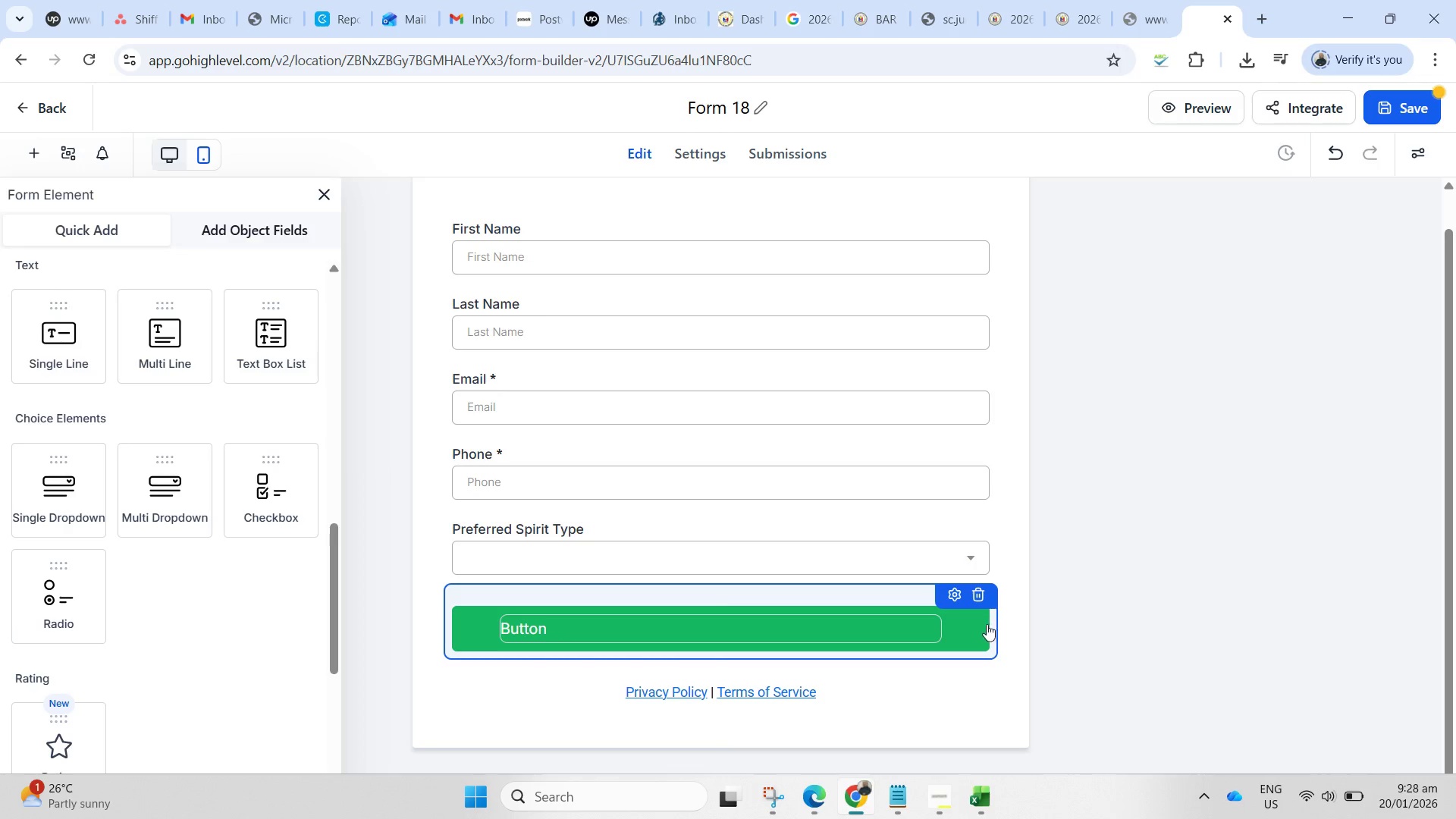 
double_click([970, 629])
 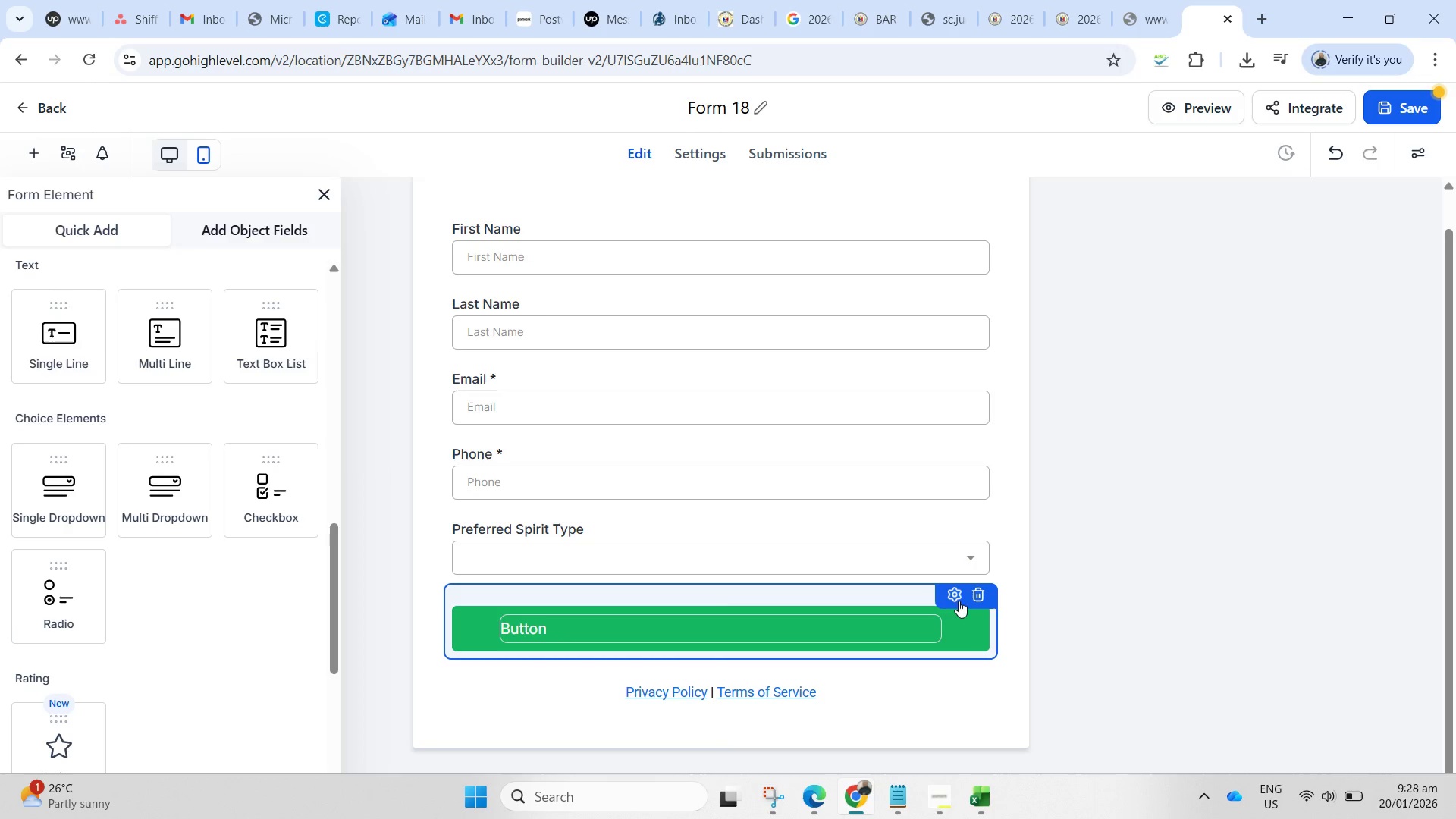 
left_click([951, 597])
 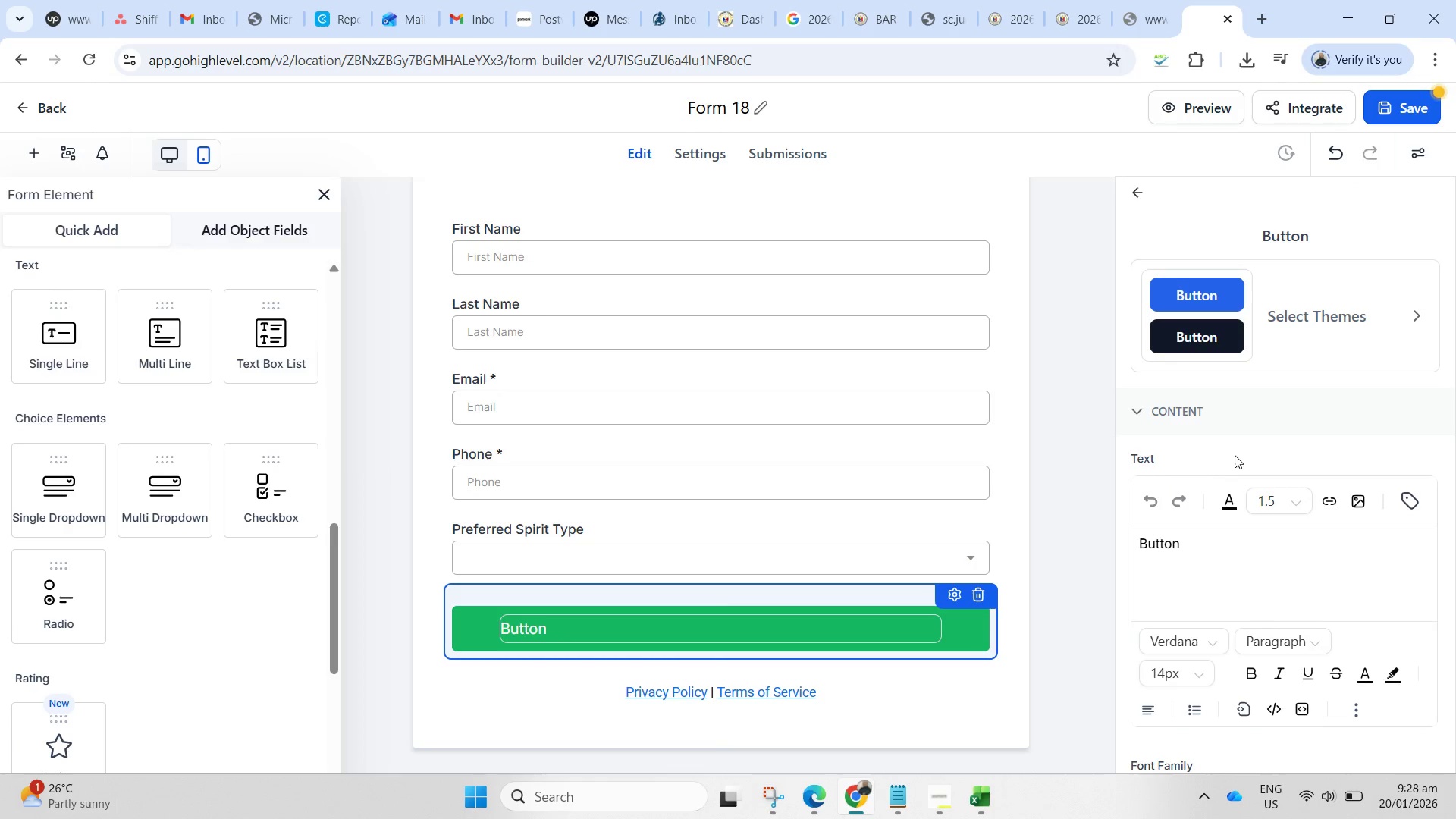 
scroll: coordinate [1269, 541], scroll_direction: down, amount: 13.0
 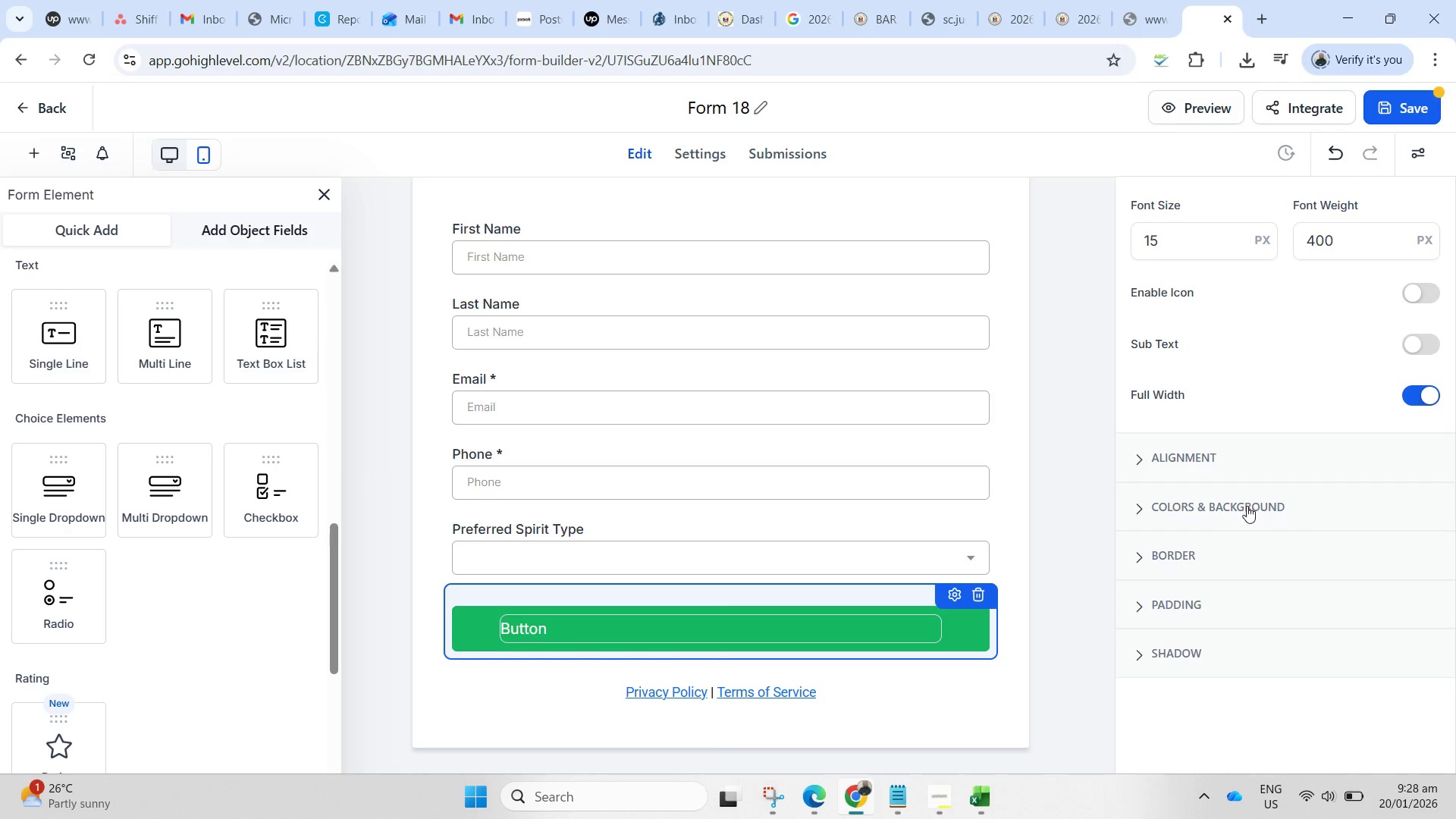 
left_click([1247, 505])
 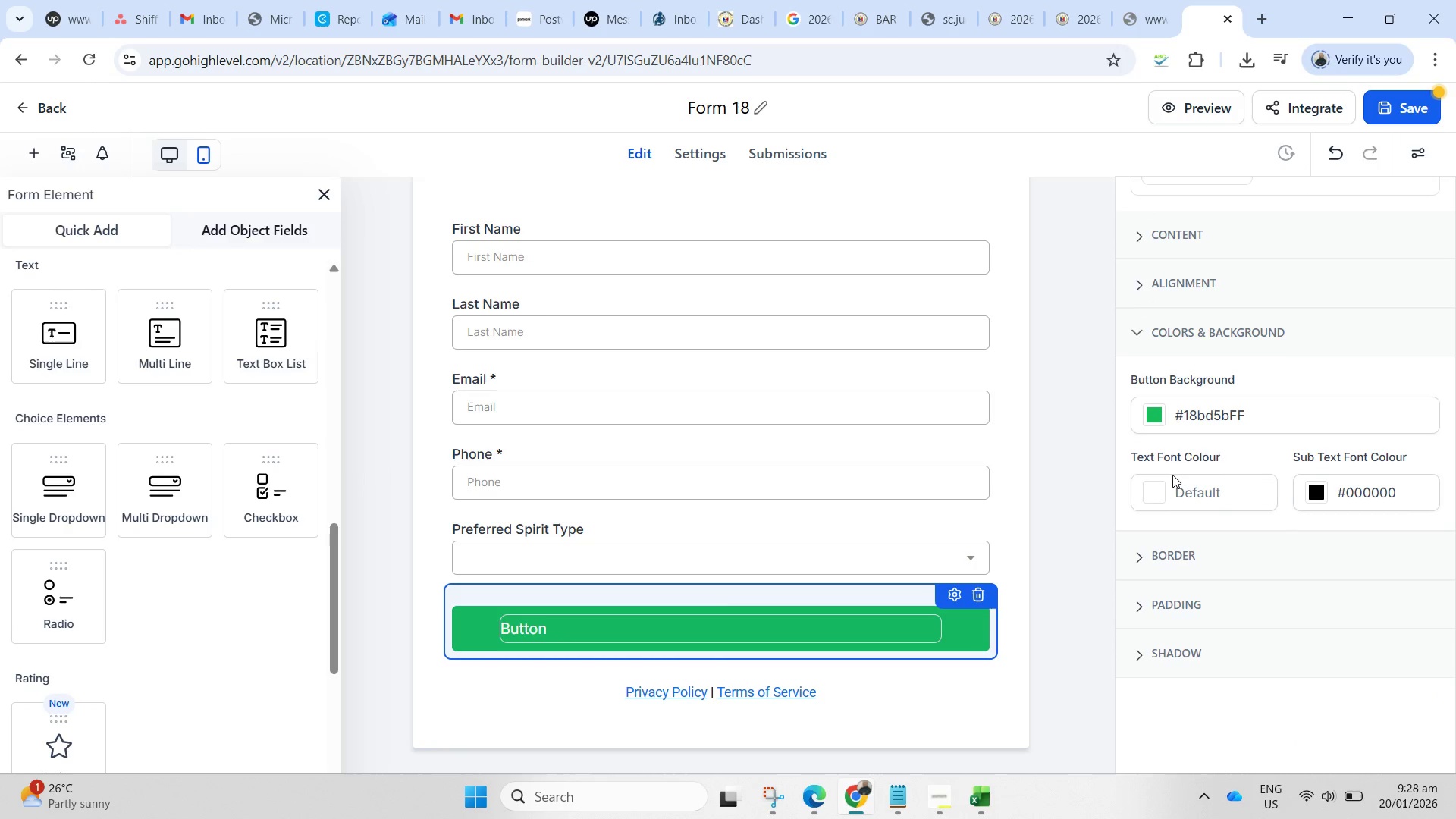 
left_click([1162, 407])
 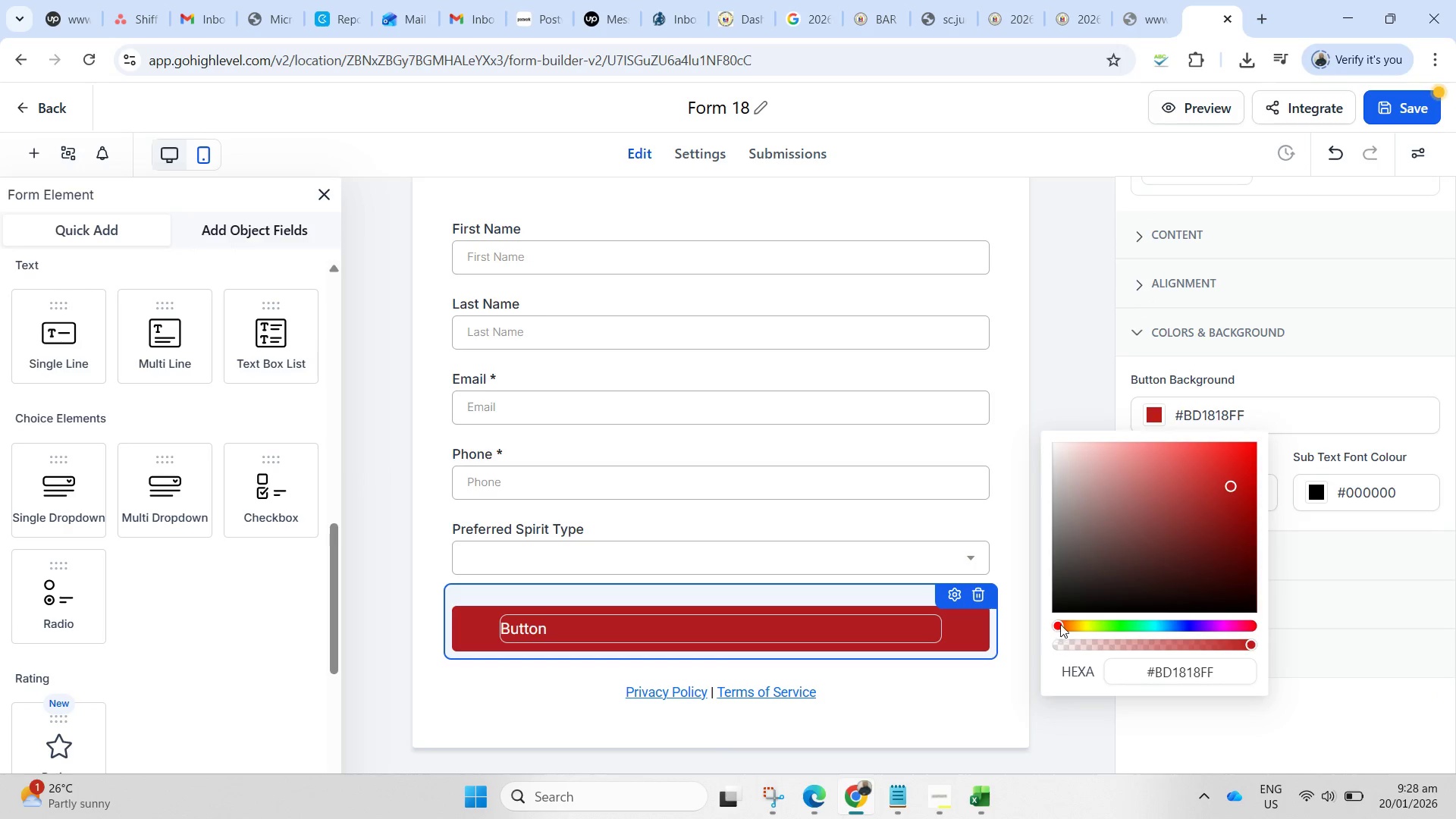 
left_click([1068, 364])
 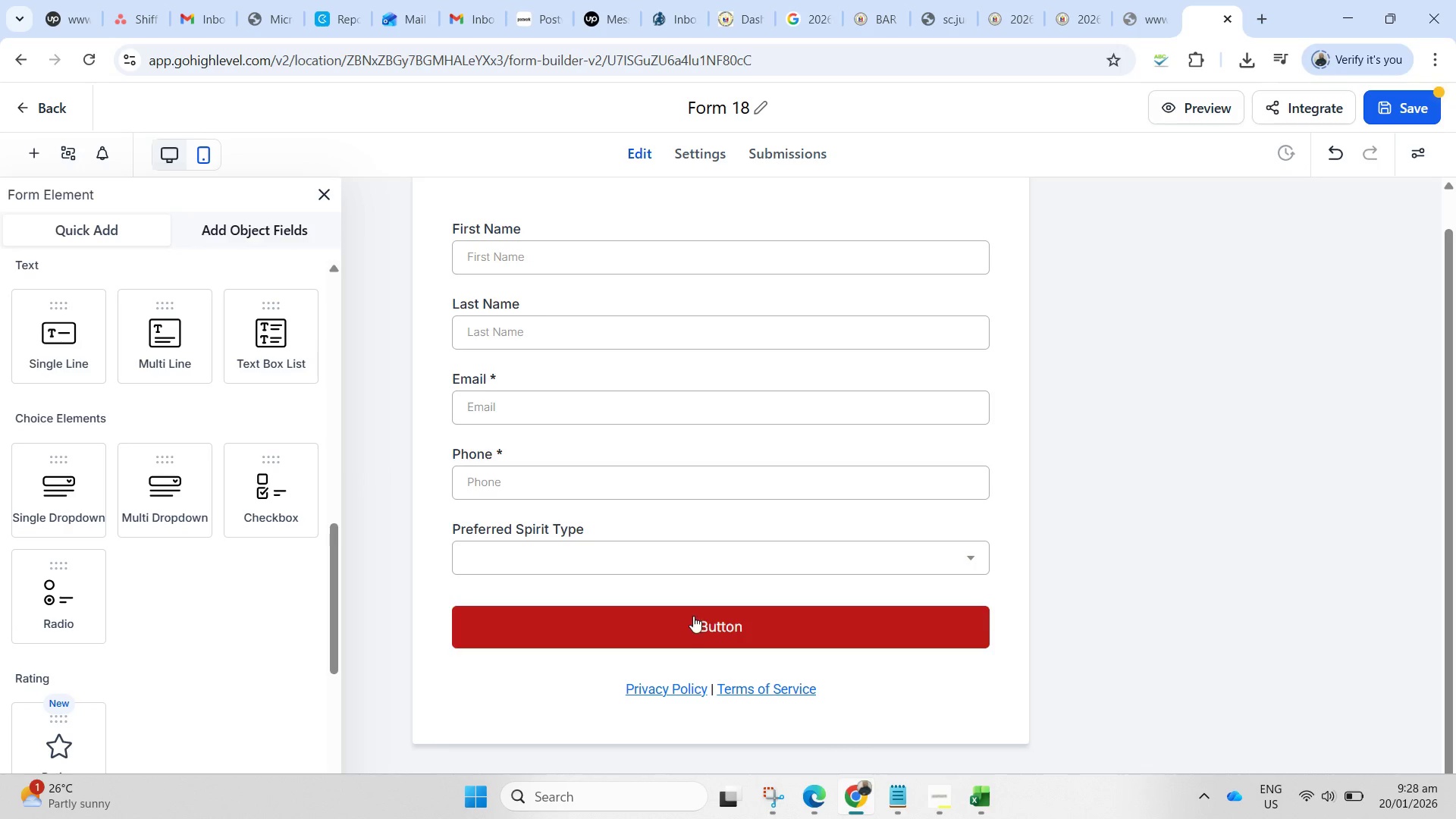 
left_click([709, 633])
 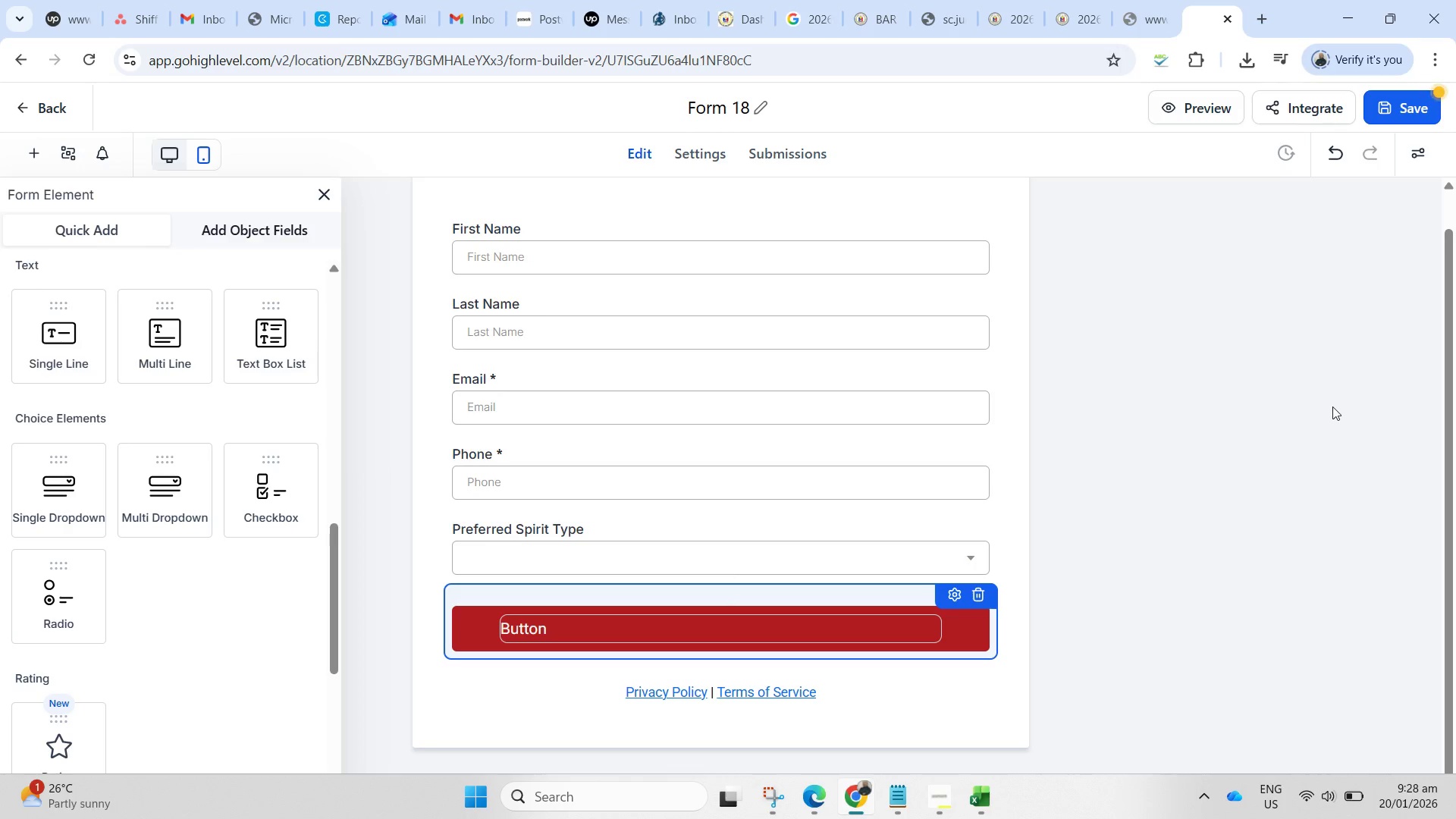 
scroll: coordinate [1322, 424], scroll_direction: up, amount: 5.0
 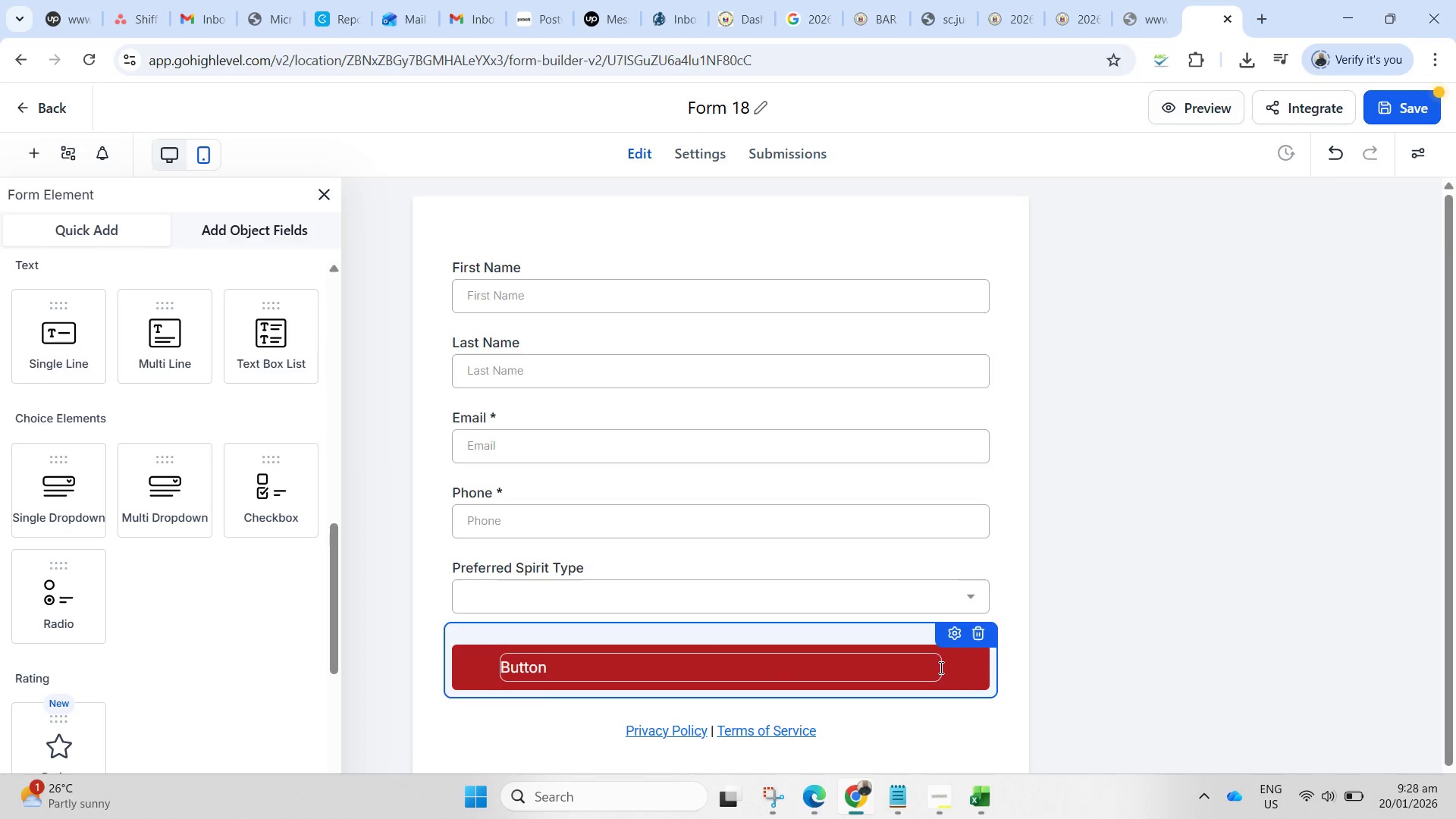 
left_click([953, 632])
 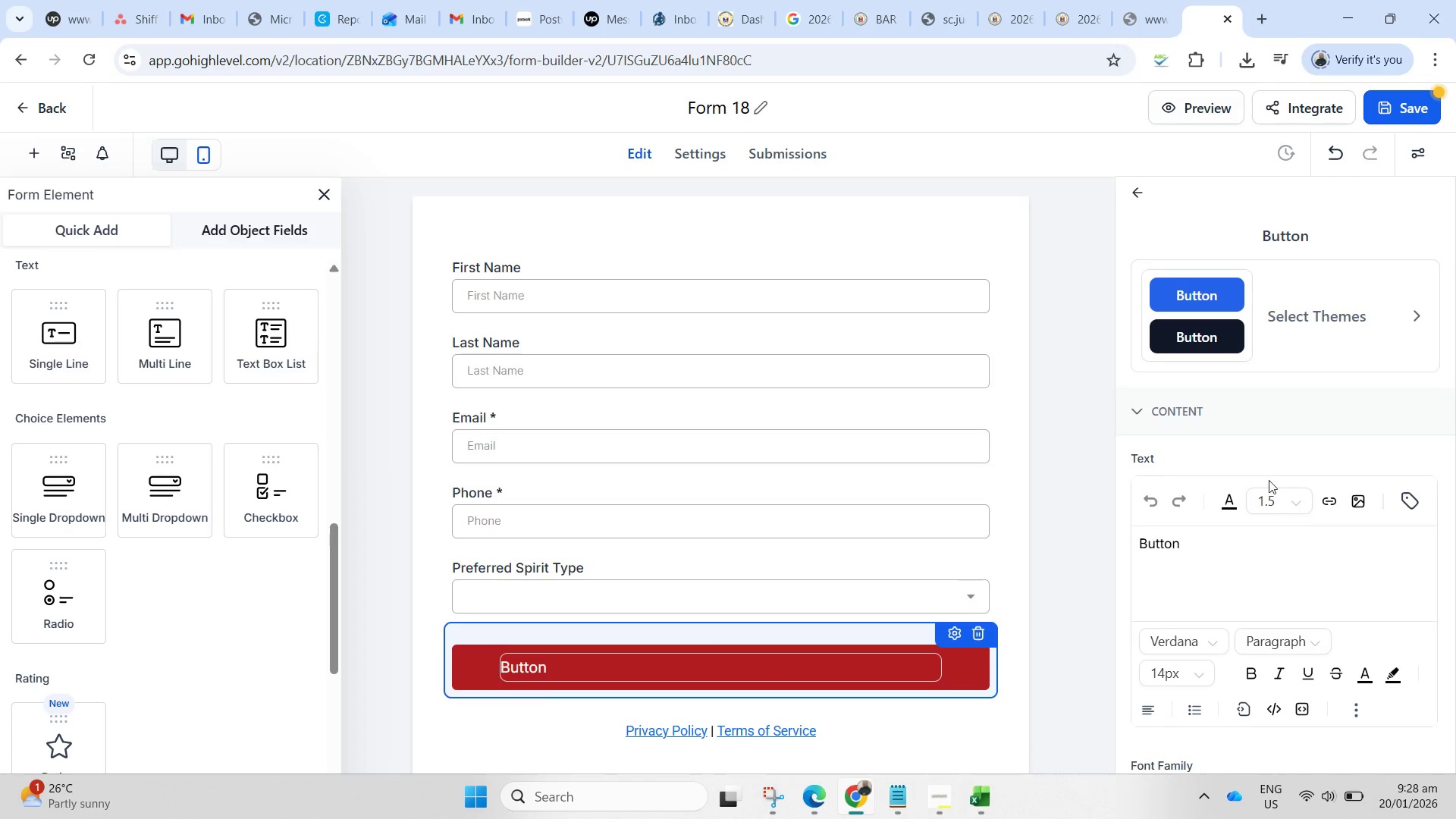 
scroll: coordinate [1268, 485], scroll_direction: up, amount: 6.0
 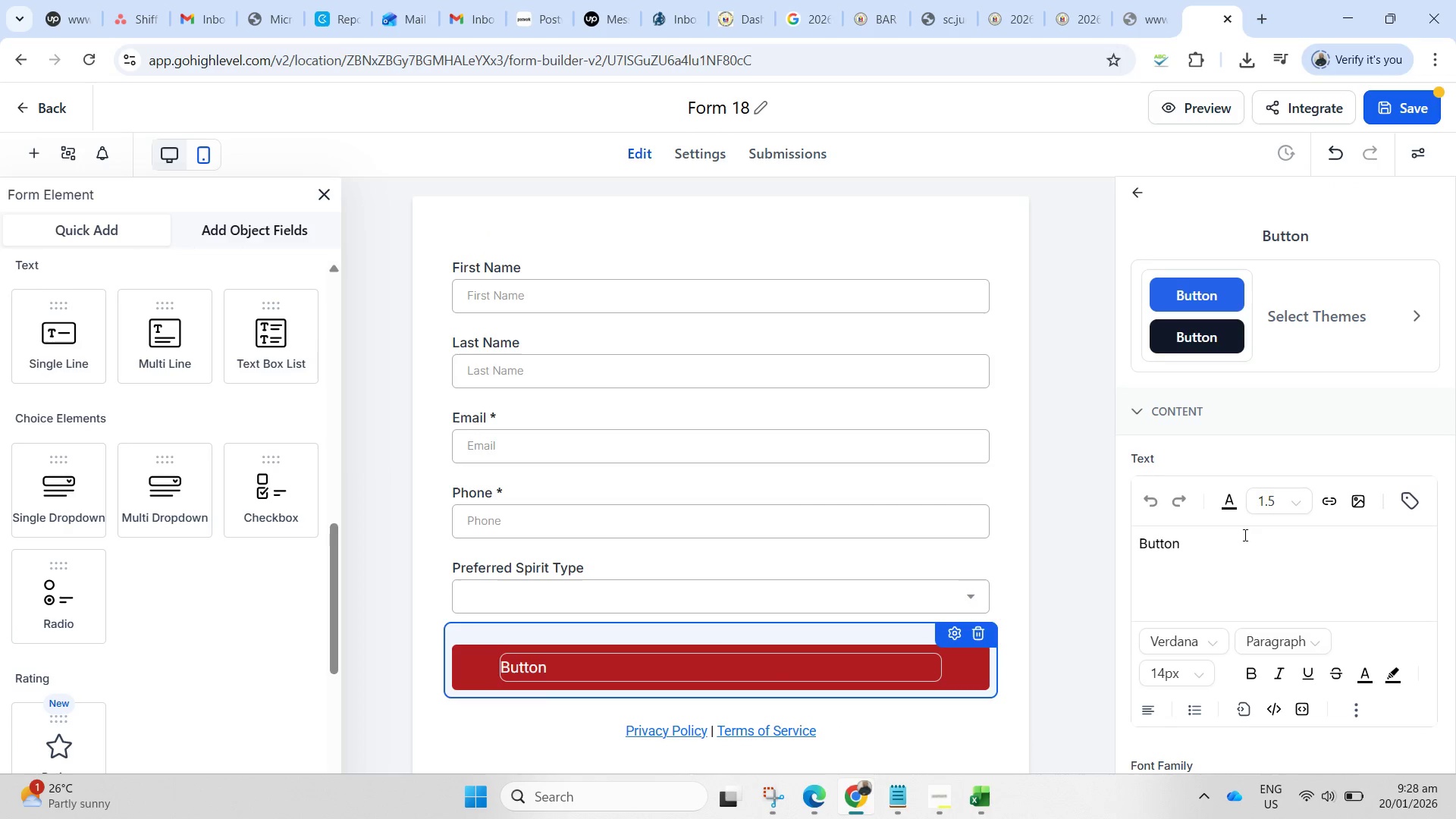 
left_click([1230, 543])
 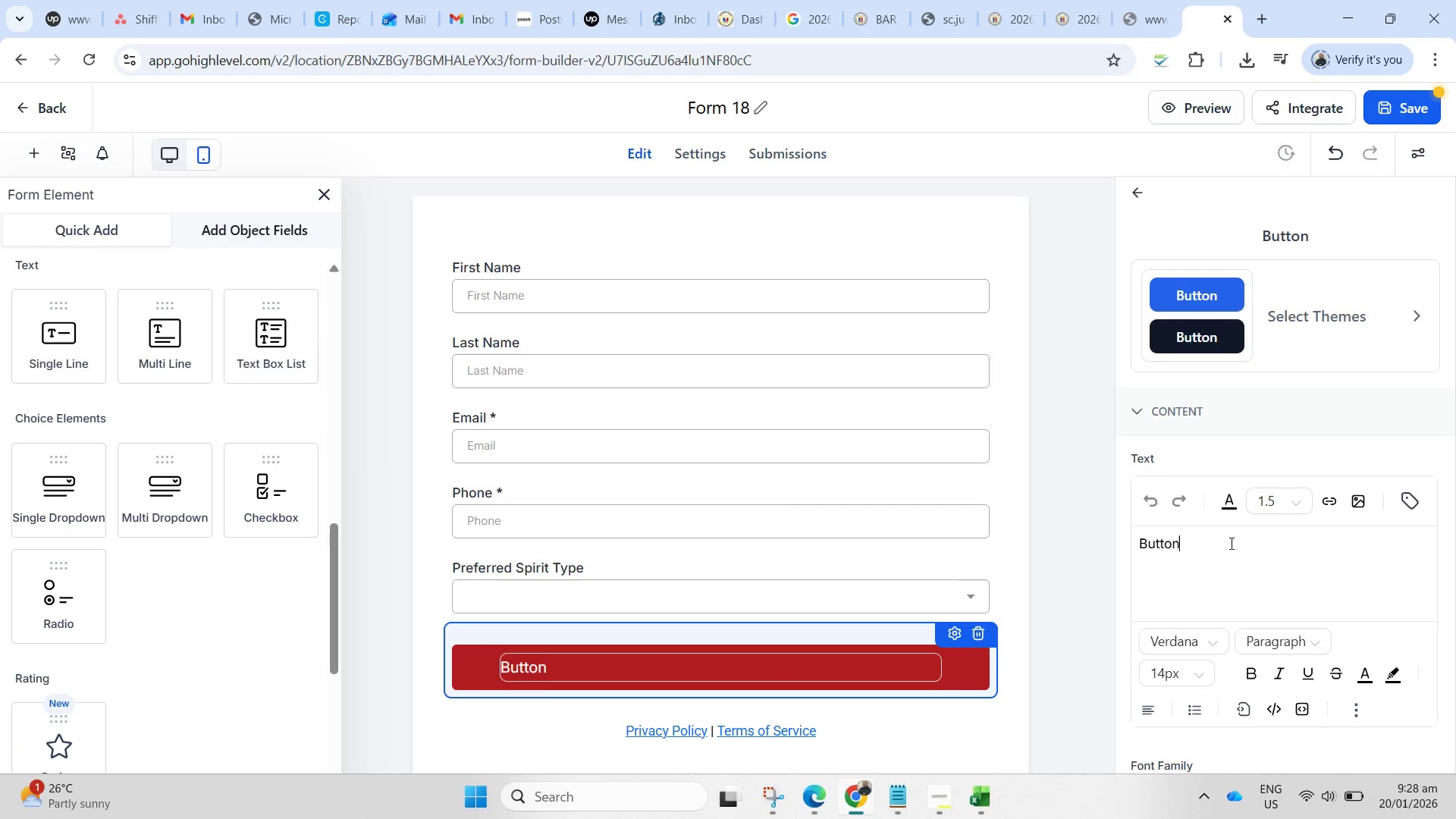 
left_click_drag(start_coordinate=[1230, 543], to_coordinate=[1138, 544])
 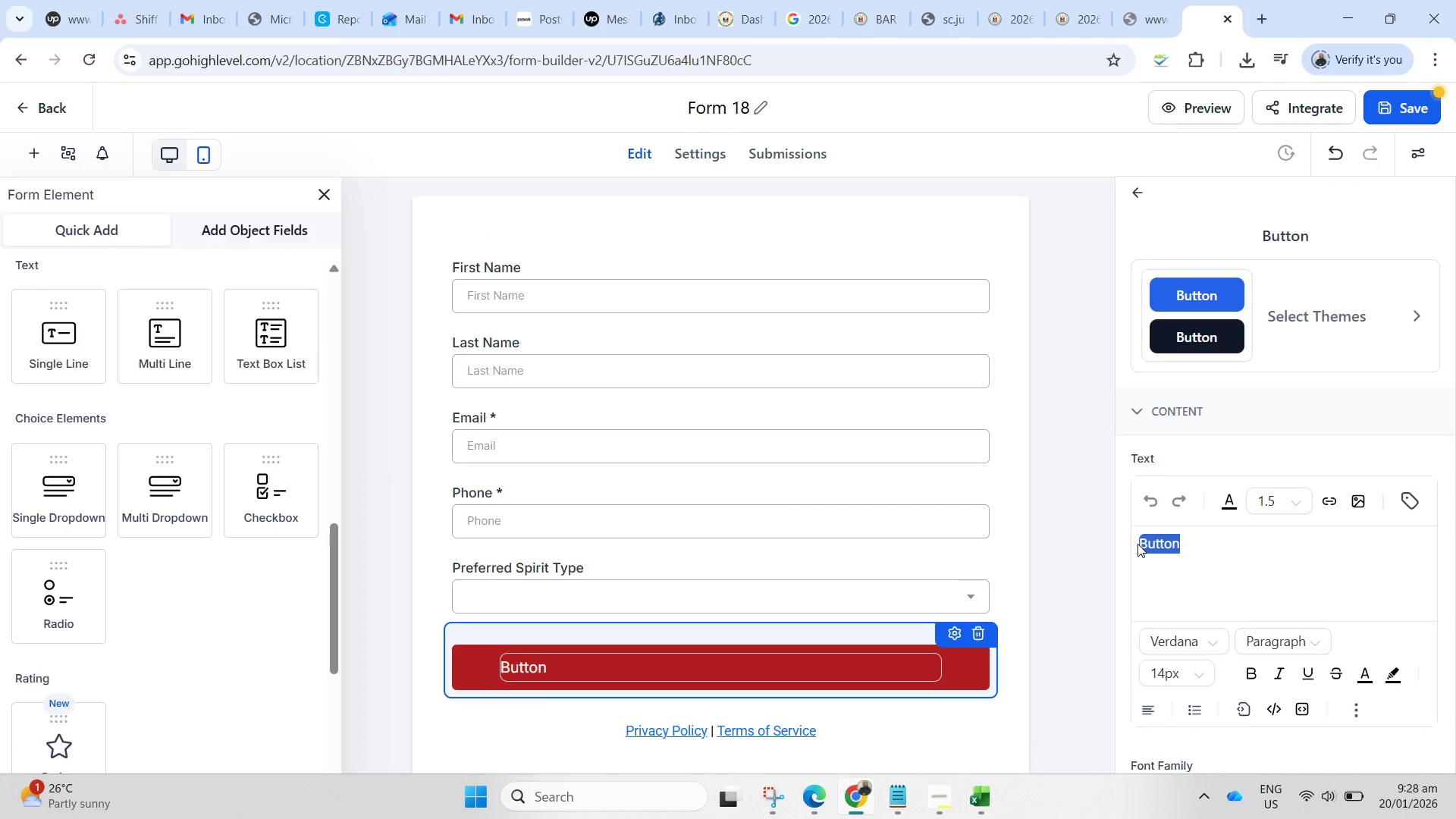 
type(Reg)
key(Backspace)
key(Backspace)
key(Backspace)
key(Backspace)
type(CLie)
key(Backspace)
key(Backspace)
key(Backspace)
type(i)
key(Backspace)
type(lick here to register)
 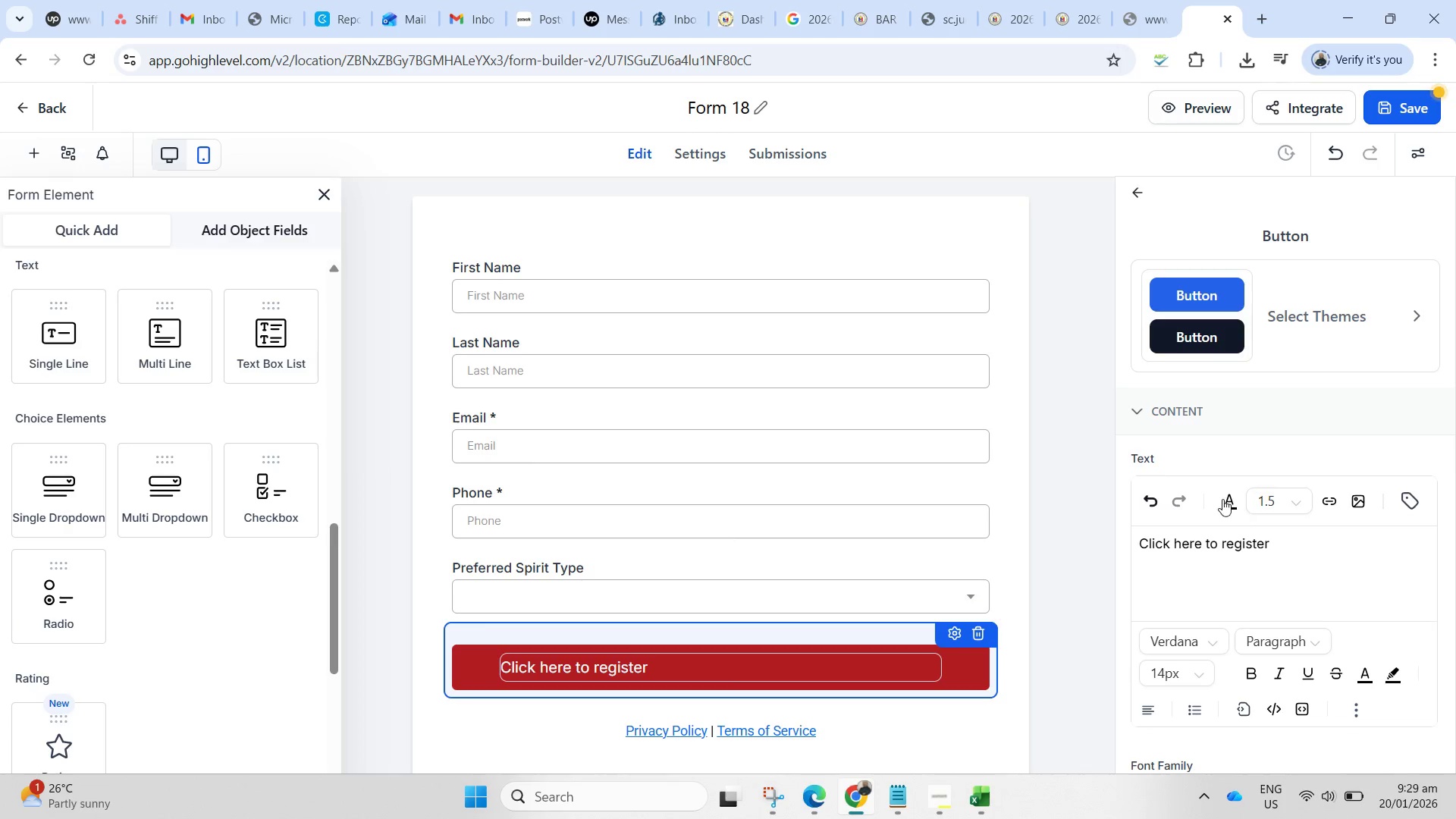 
left_click([1063, 462])
 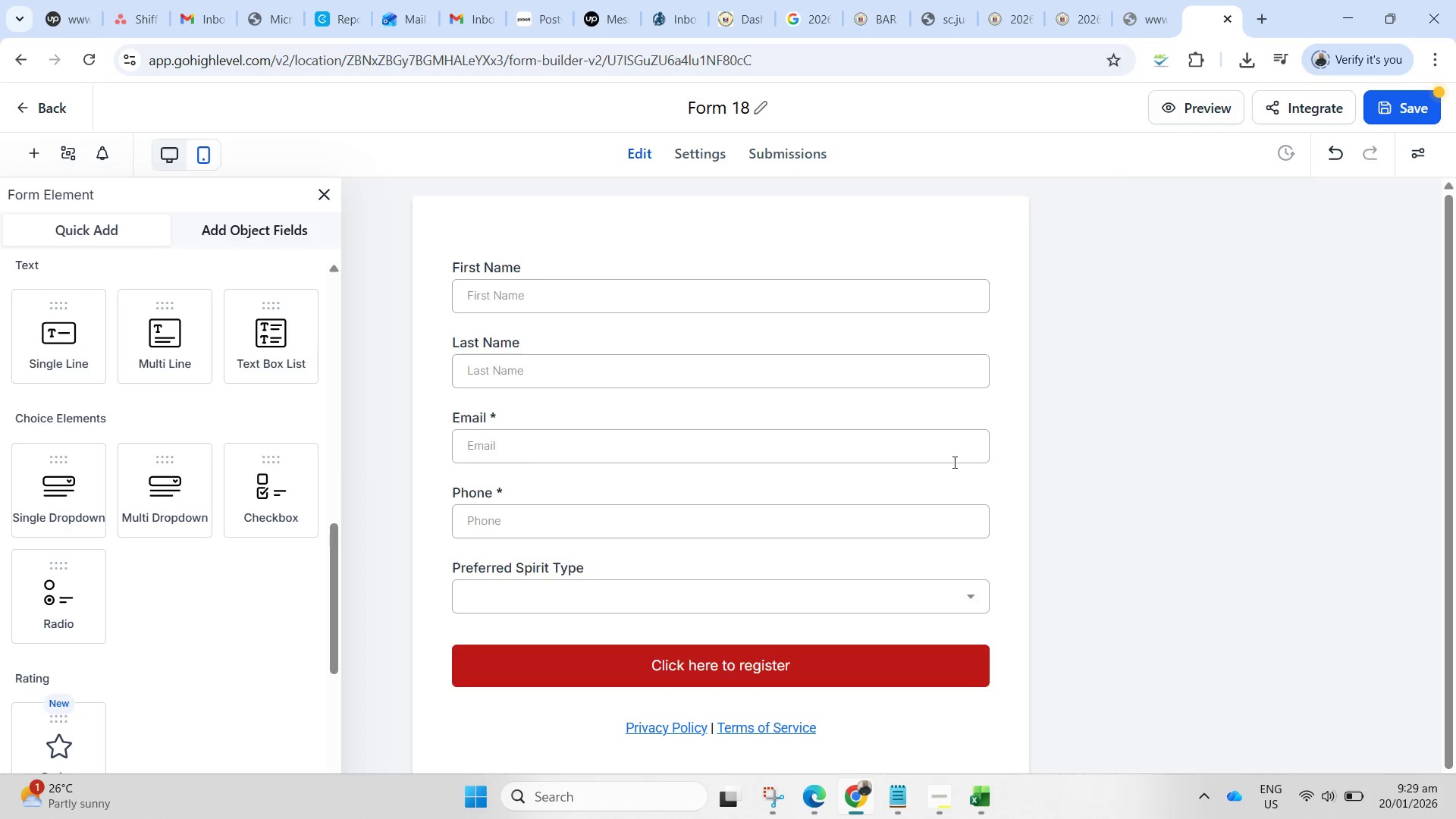 
scroll: coordinate [196, 495], scroll_direction: up, amount: 16.0
 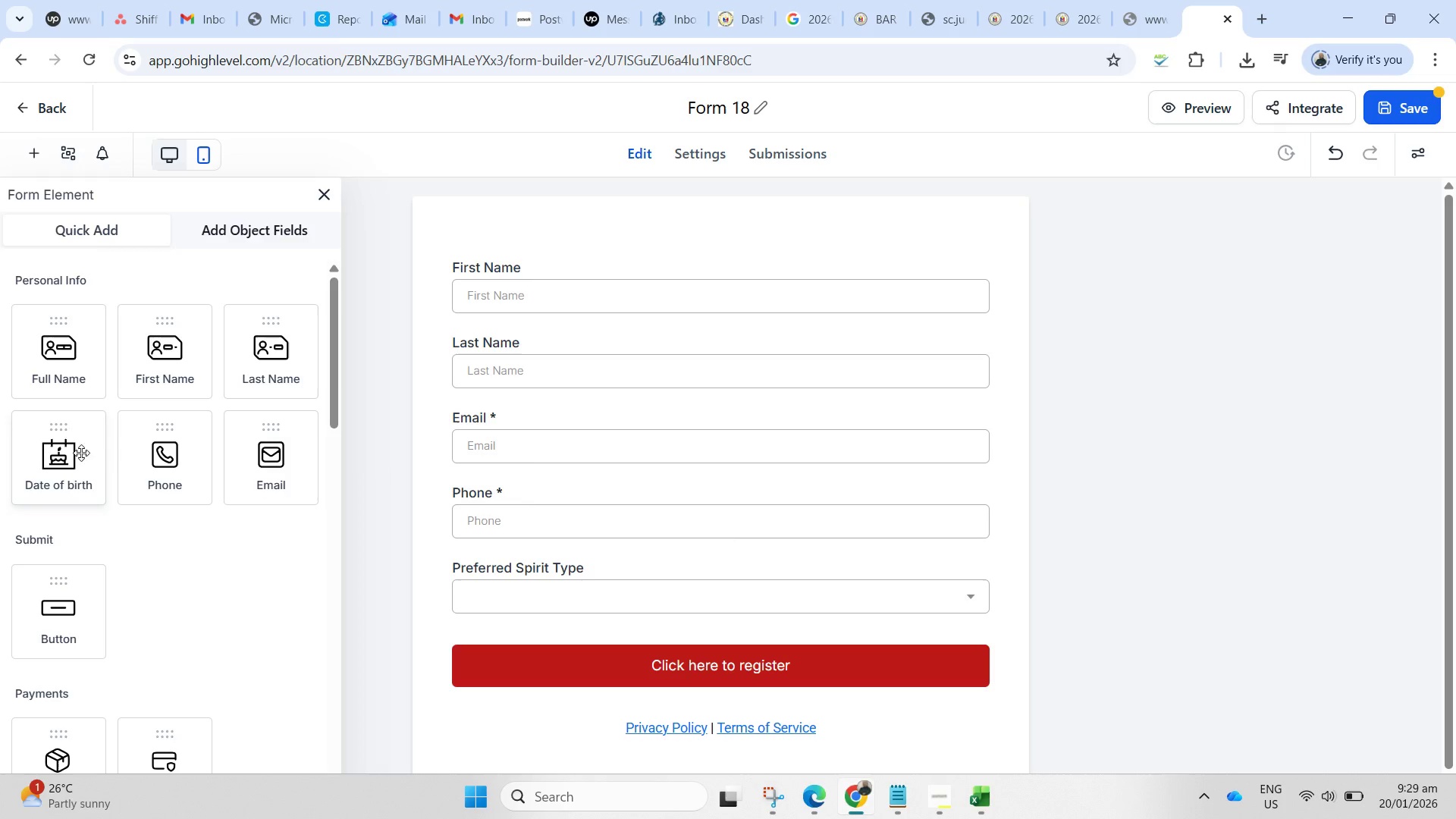 
scroll: coordinate [140, 582], scroll_direction: down, amount: 12.0
 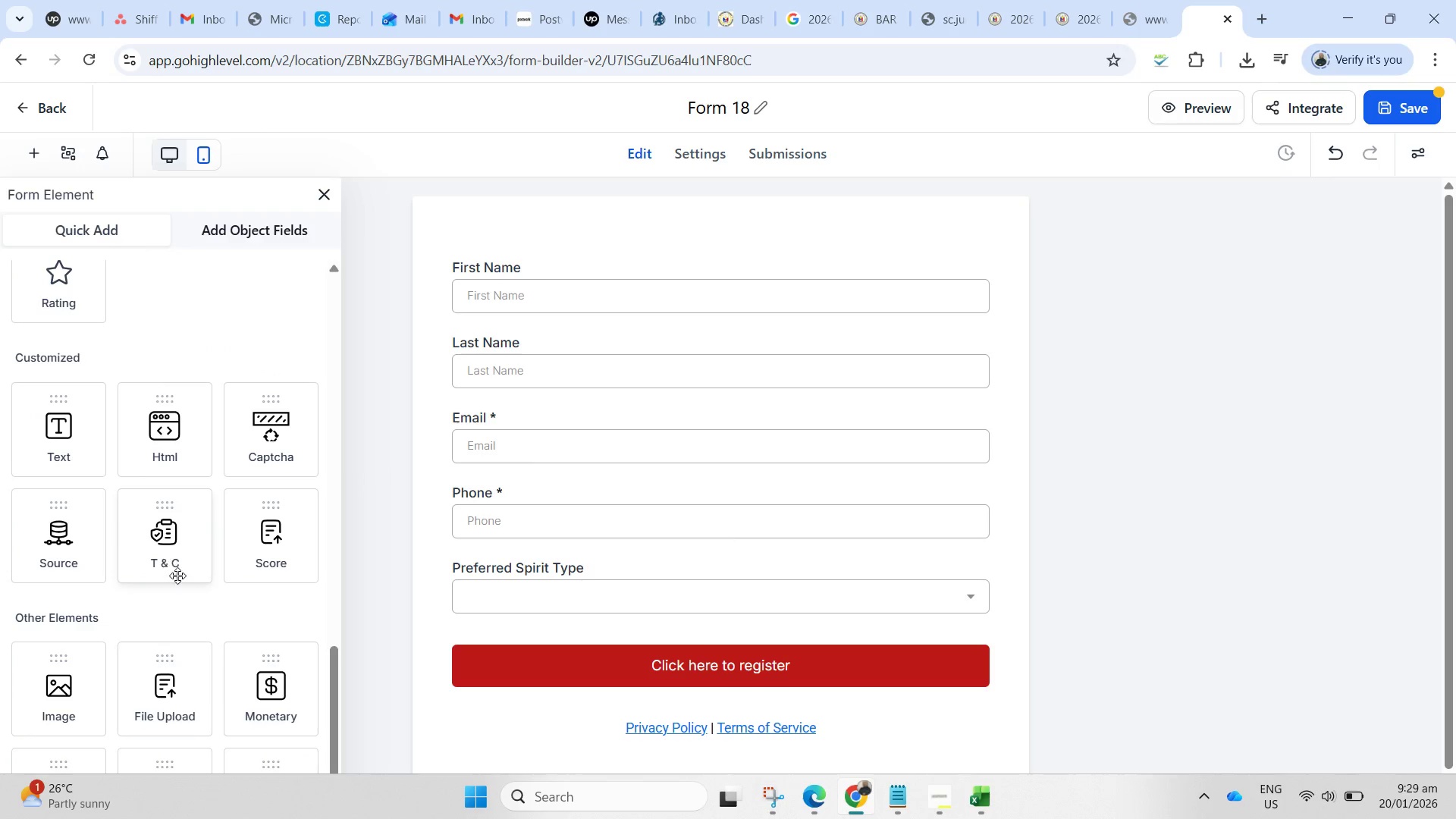 
scroll: coordinate [180, 567], scroll_direction: down, amount: 3.0
 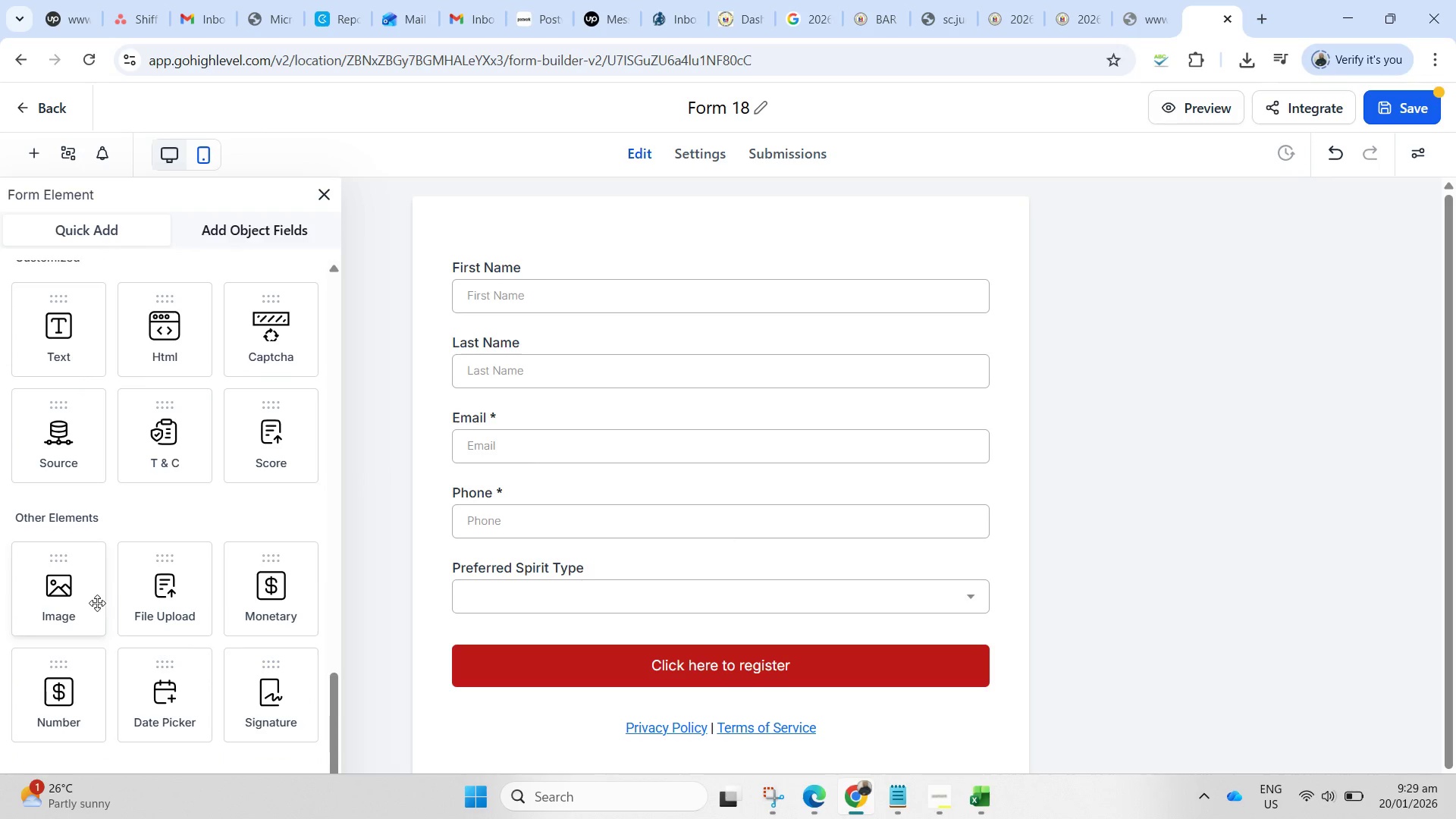 
left_click_drag(start_coordinate=[57, 598], to_coordinate=[698, 275])
 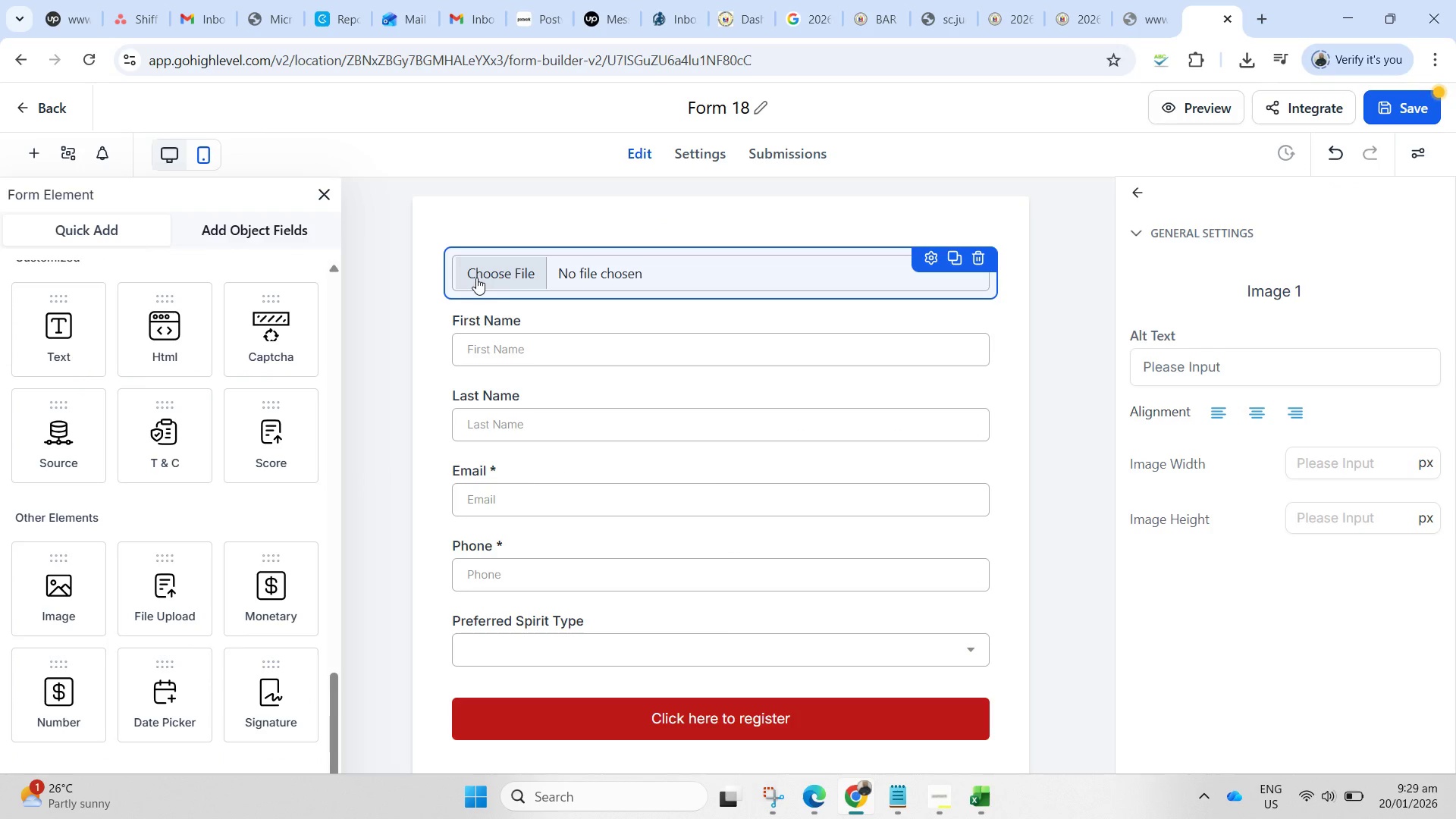 
left_click([526, 274])
 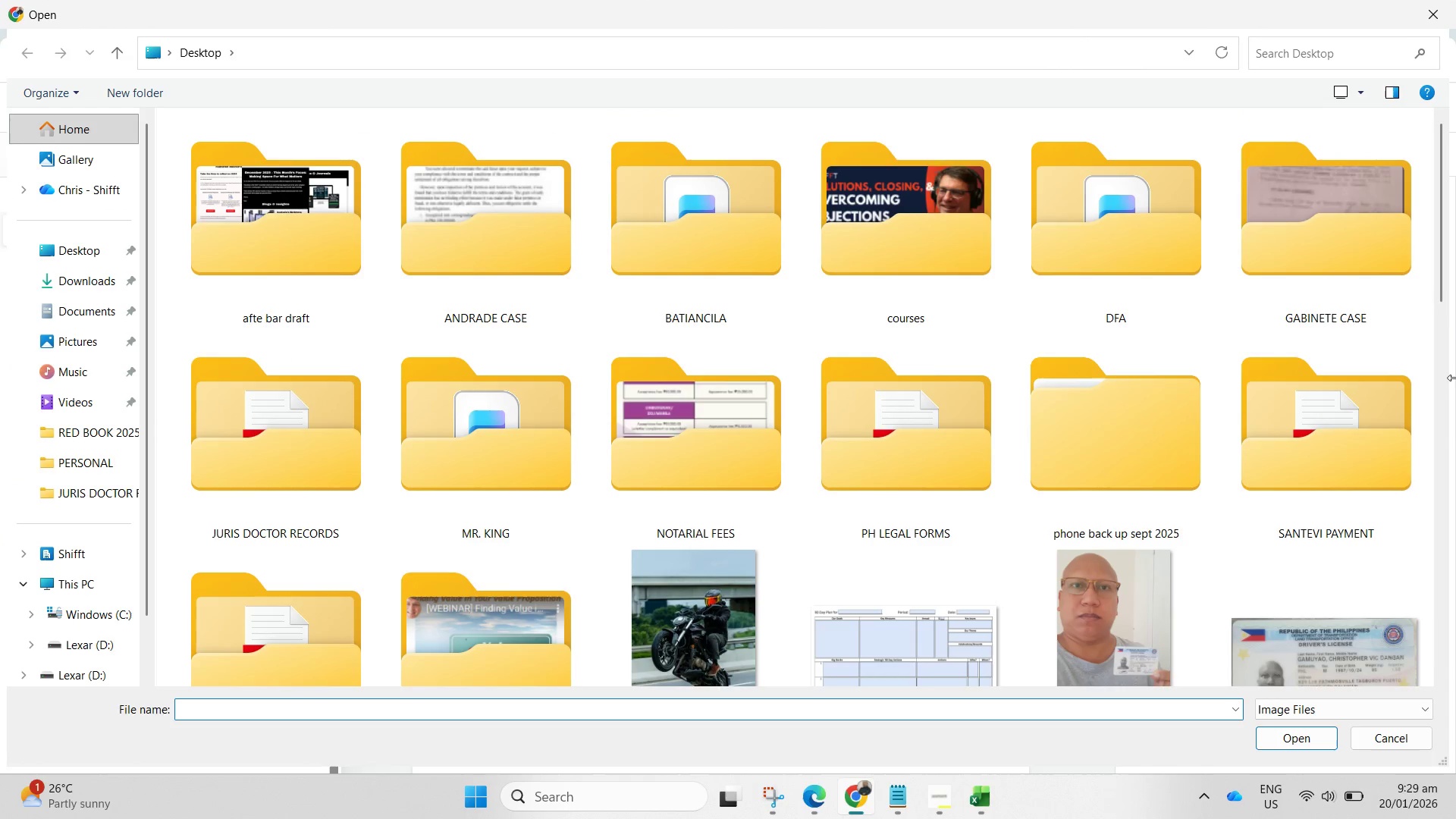 
left_click_drag(start_coordinate=[1442, 256], to_coordinate=[1455, 650])
 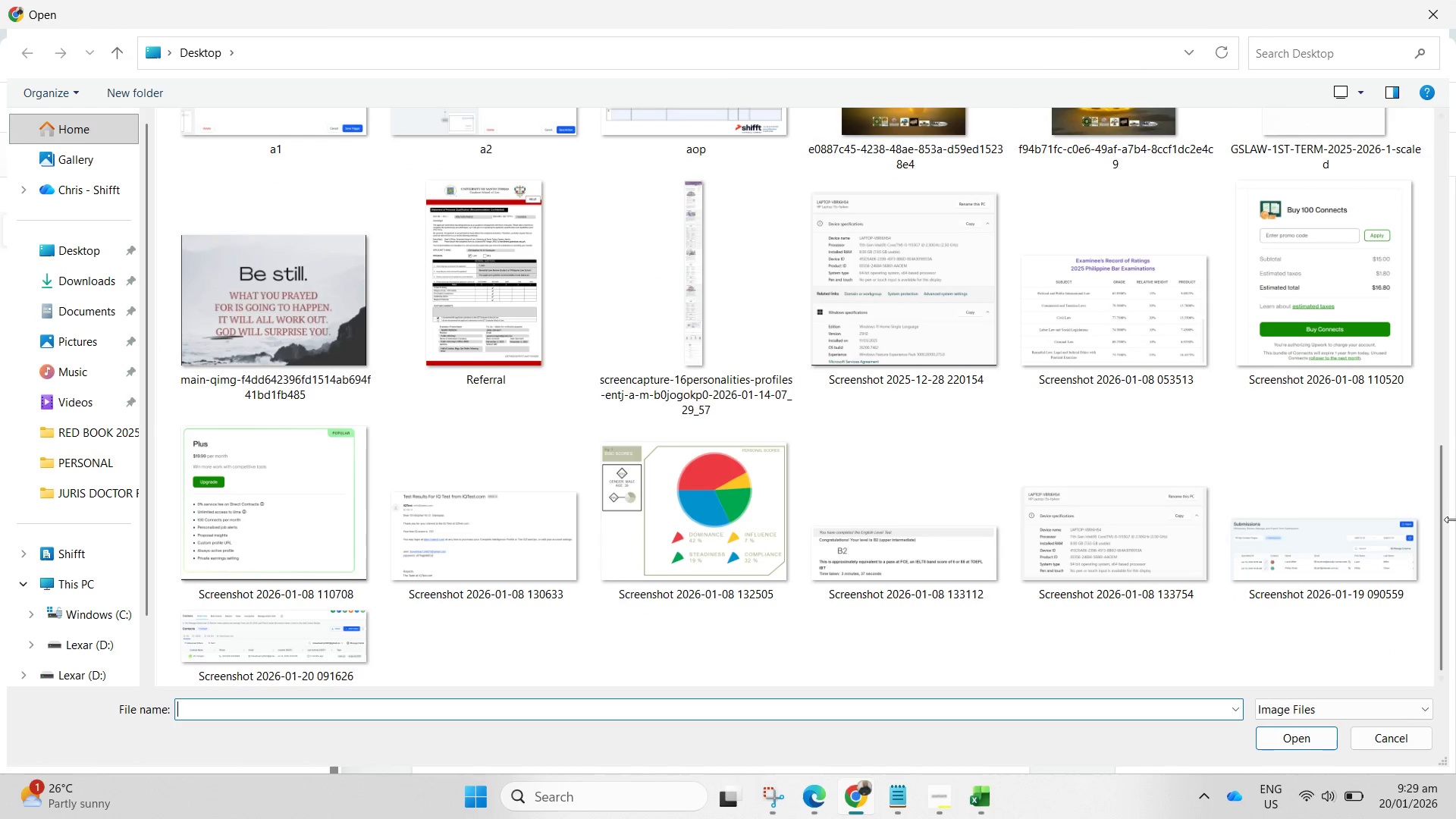 
left_click_drag(start_coordinate=[1435, 530], to_coordinate=[1384, 318])
 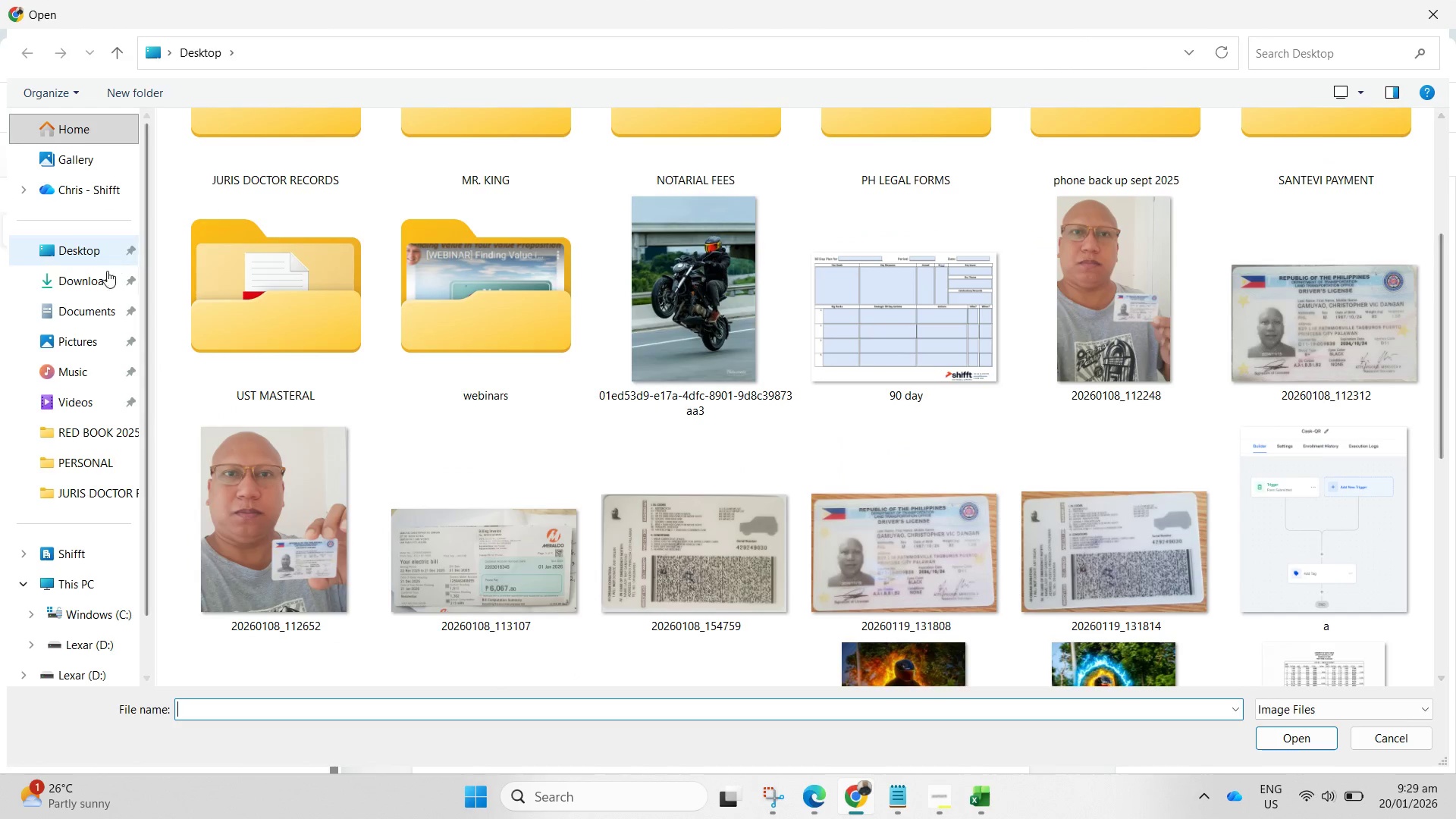 
left_click([100, 278])
 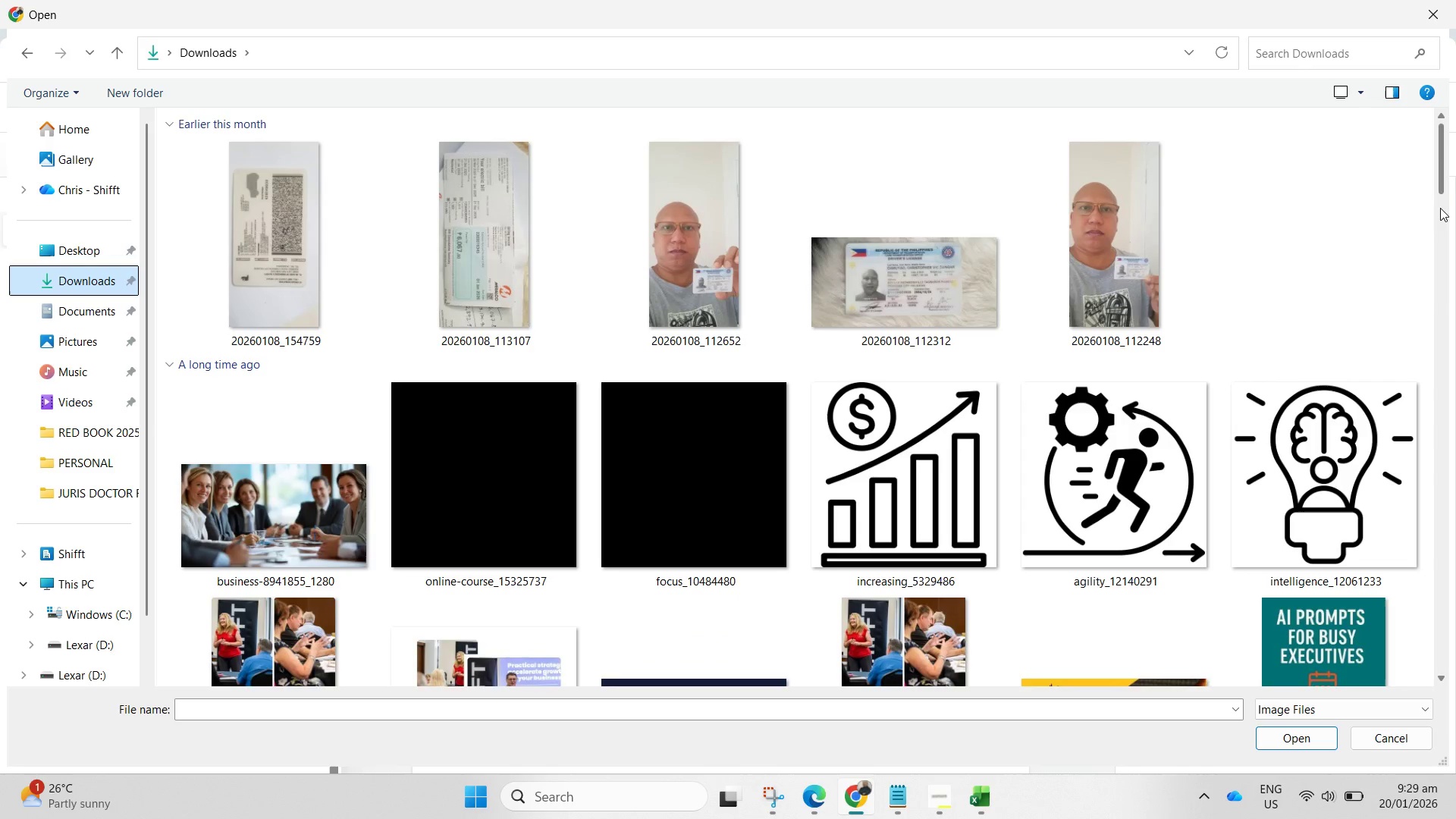 
left_click_drag(start_coordinate=[1442, 143], to_coordinate=[1455, 196])
 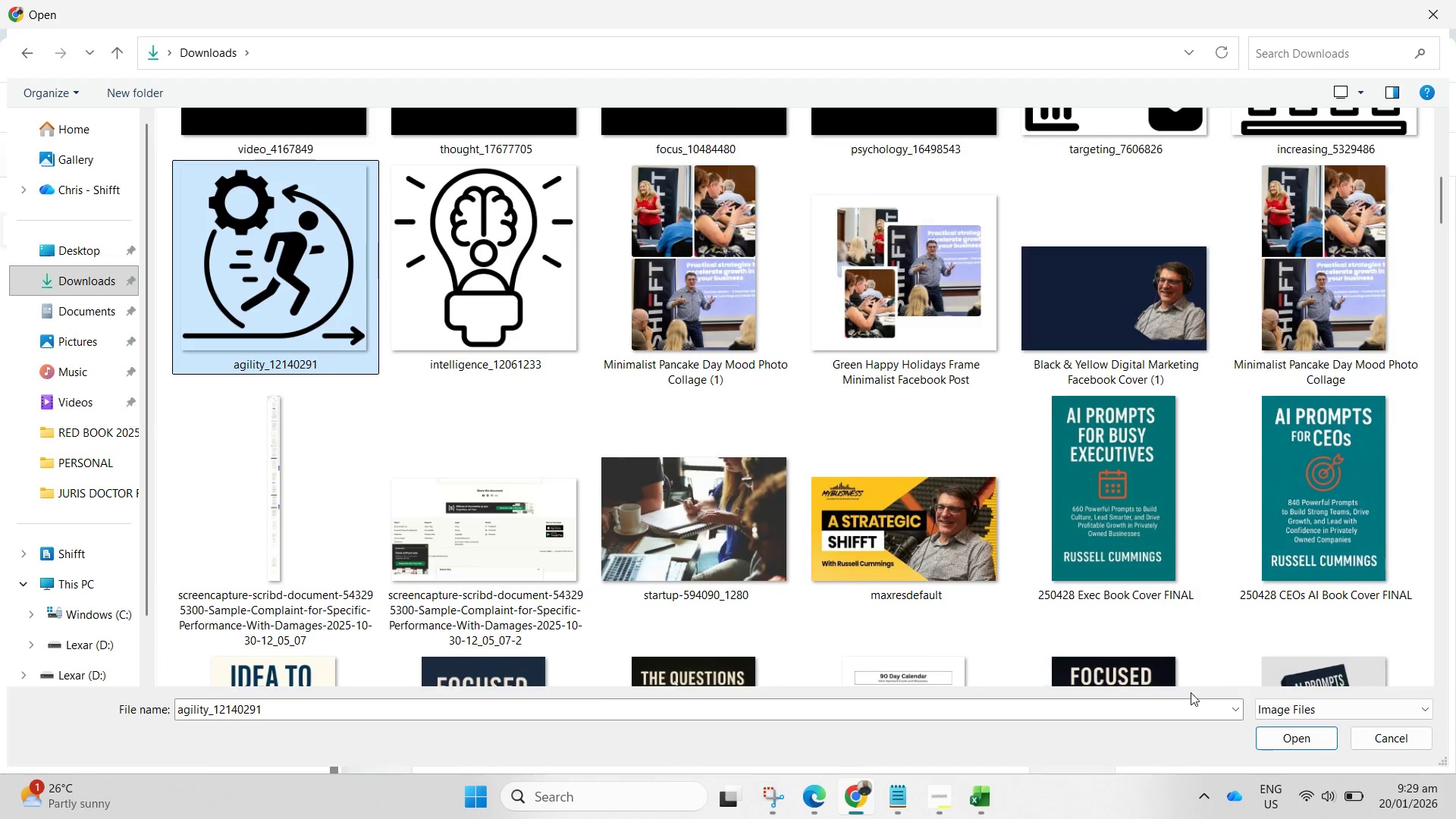 
left_click([1275, 739])
 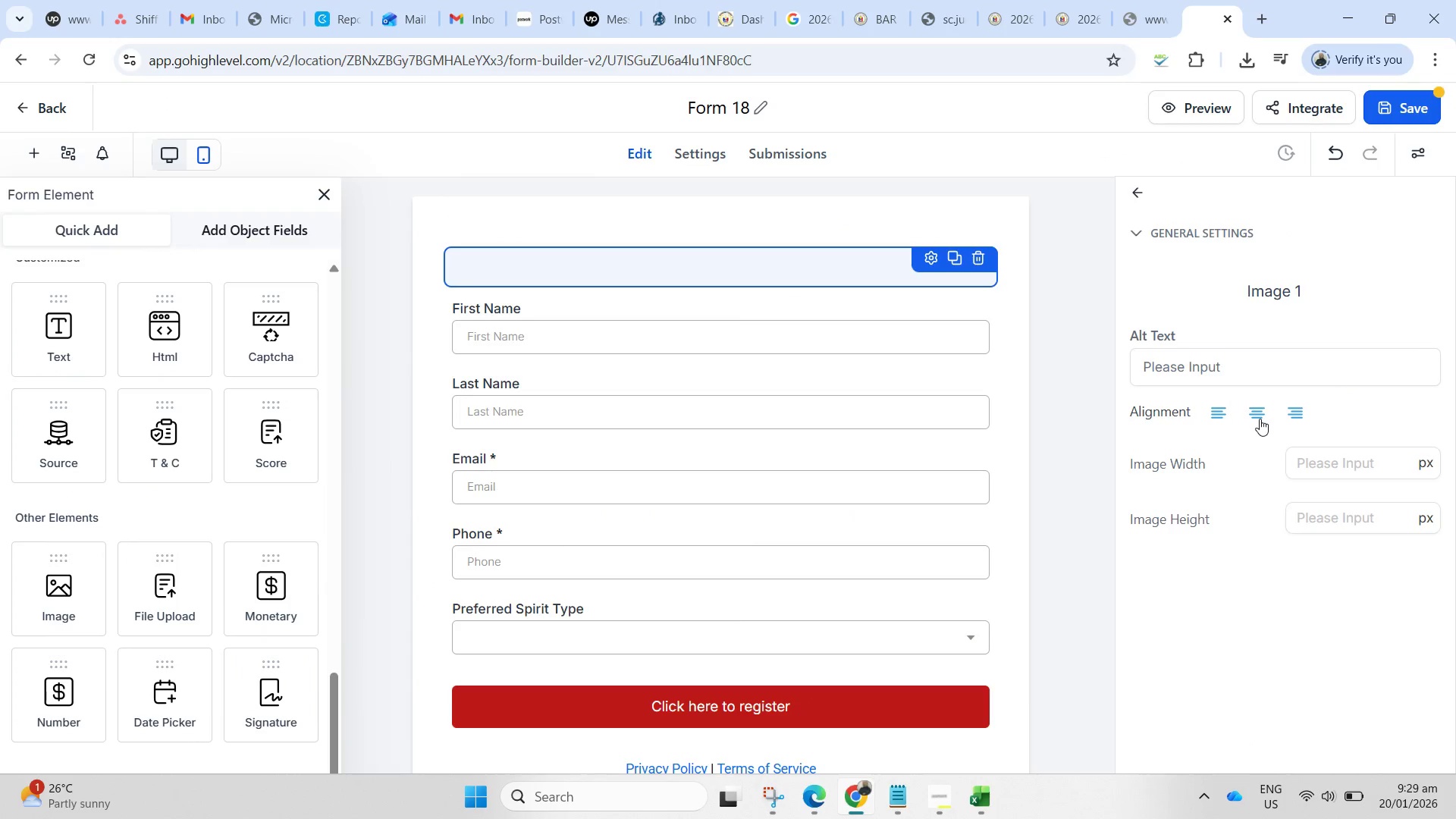 
left_click([1259, 415])
 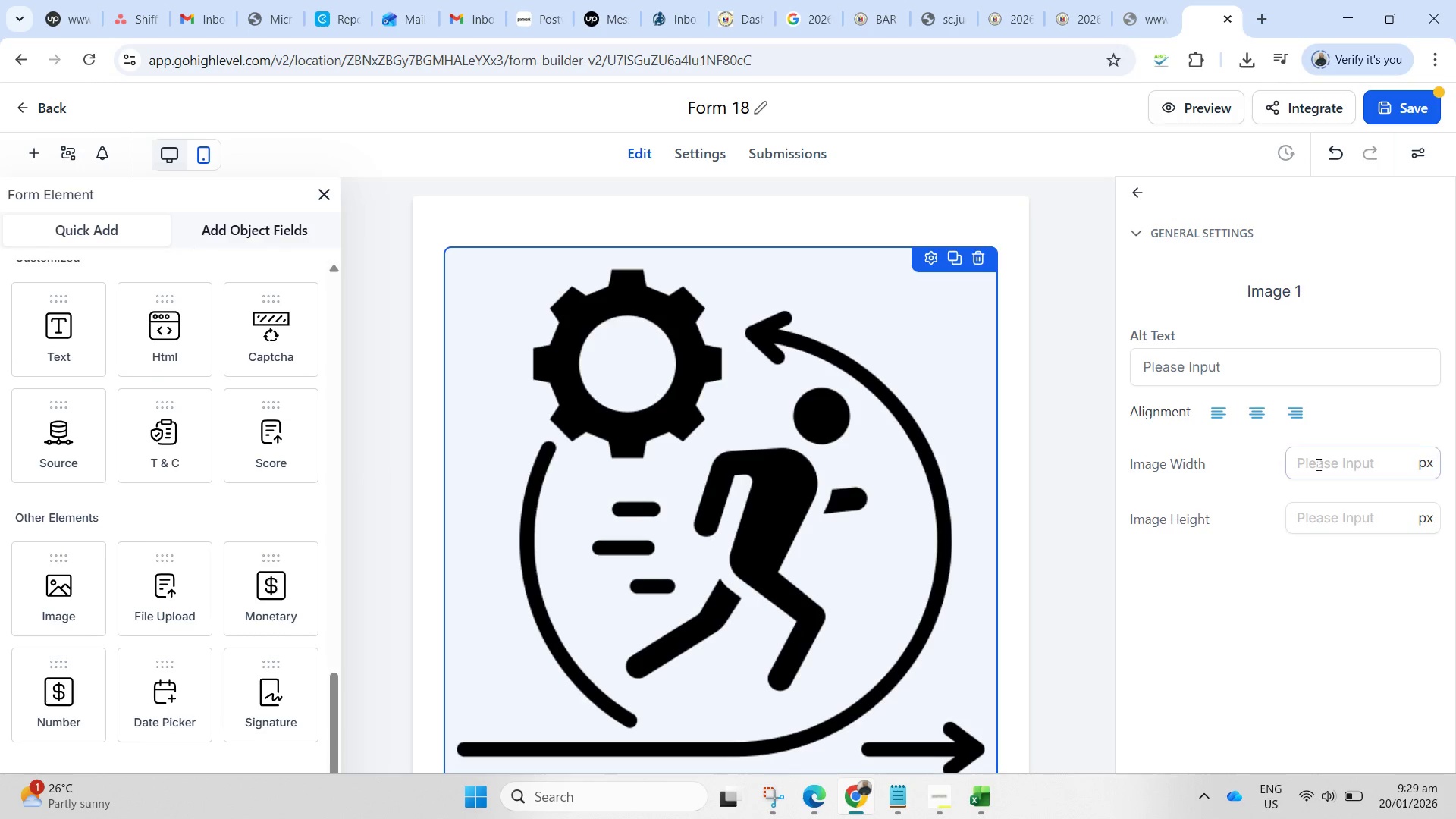 
key(Numpad1)
 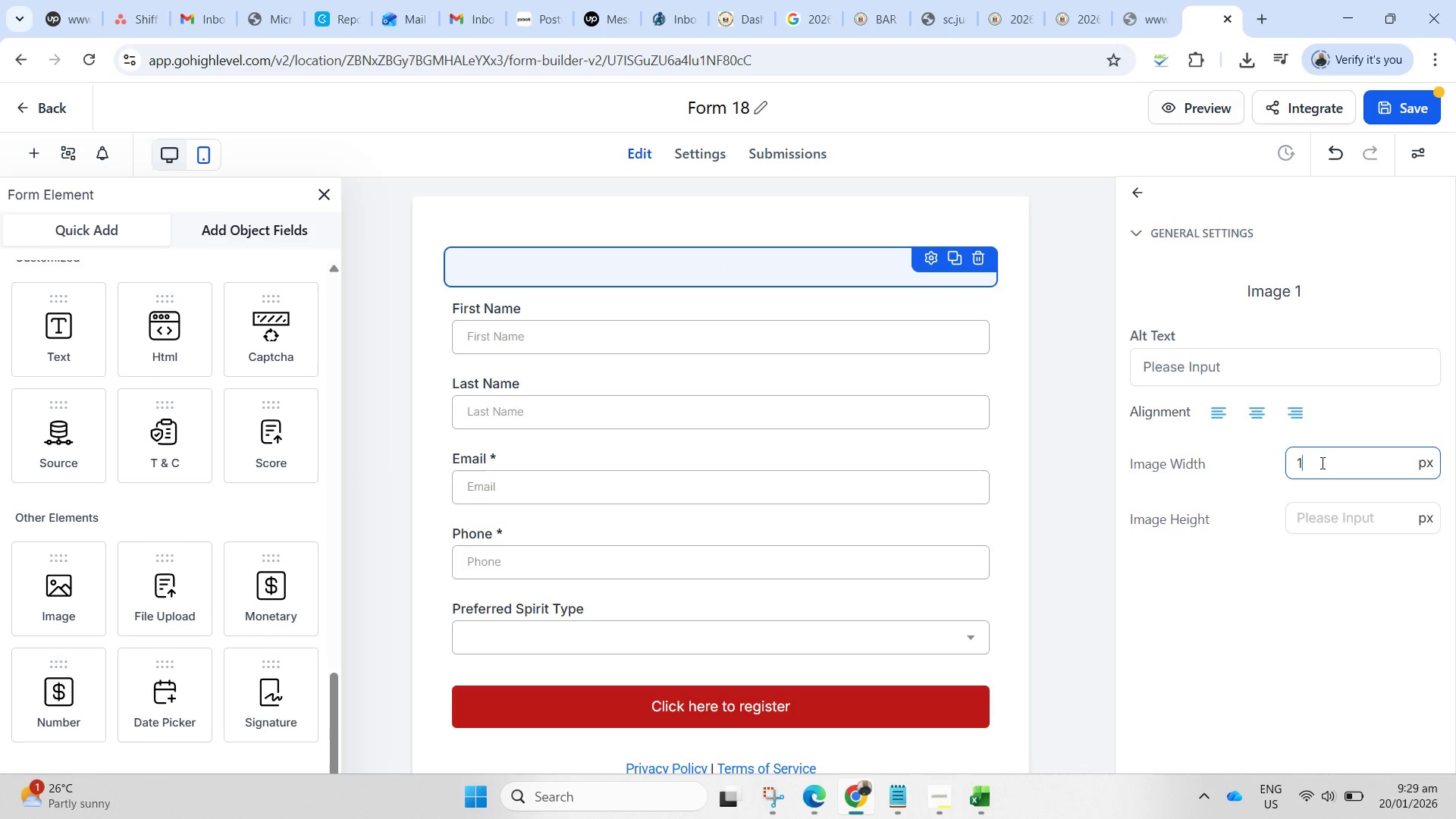 
key(Numpad0)
 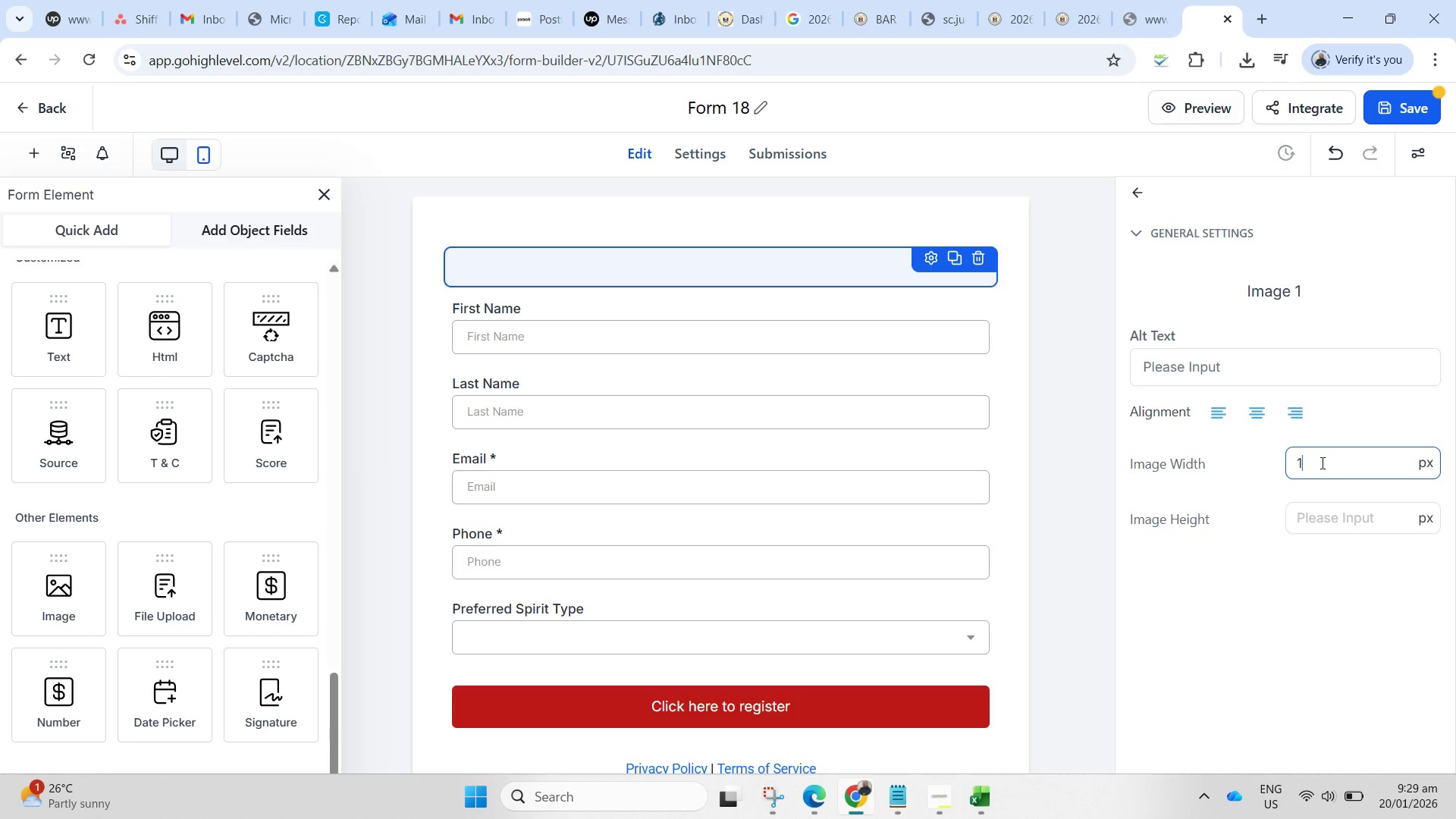 
key(Numpad0)
 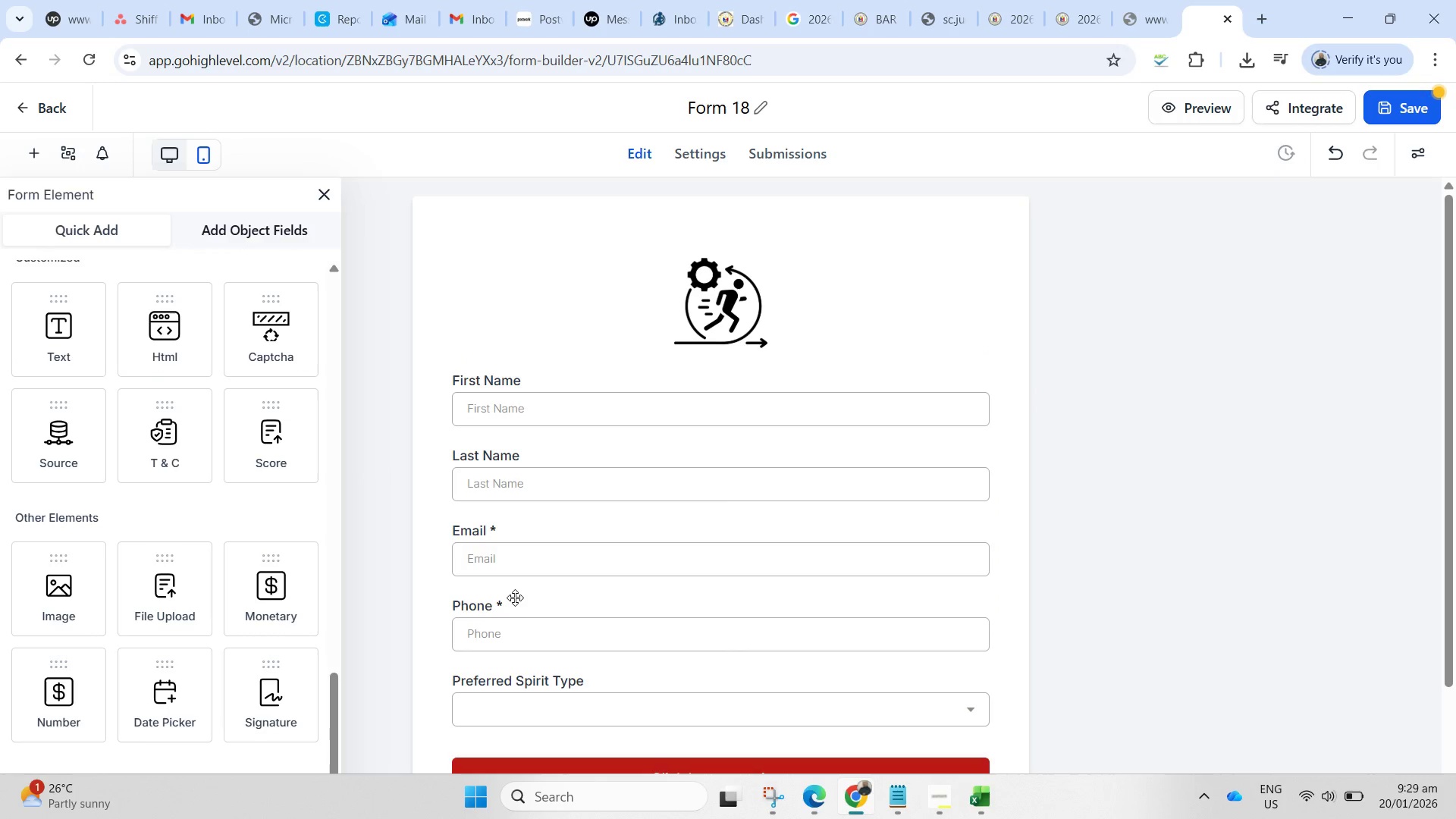 
scroll: coordinate [530, 678], scroll_direction: down, amount: 2.0
 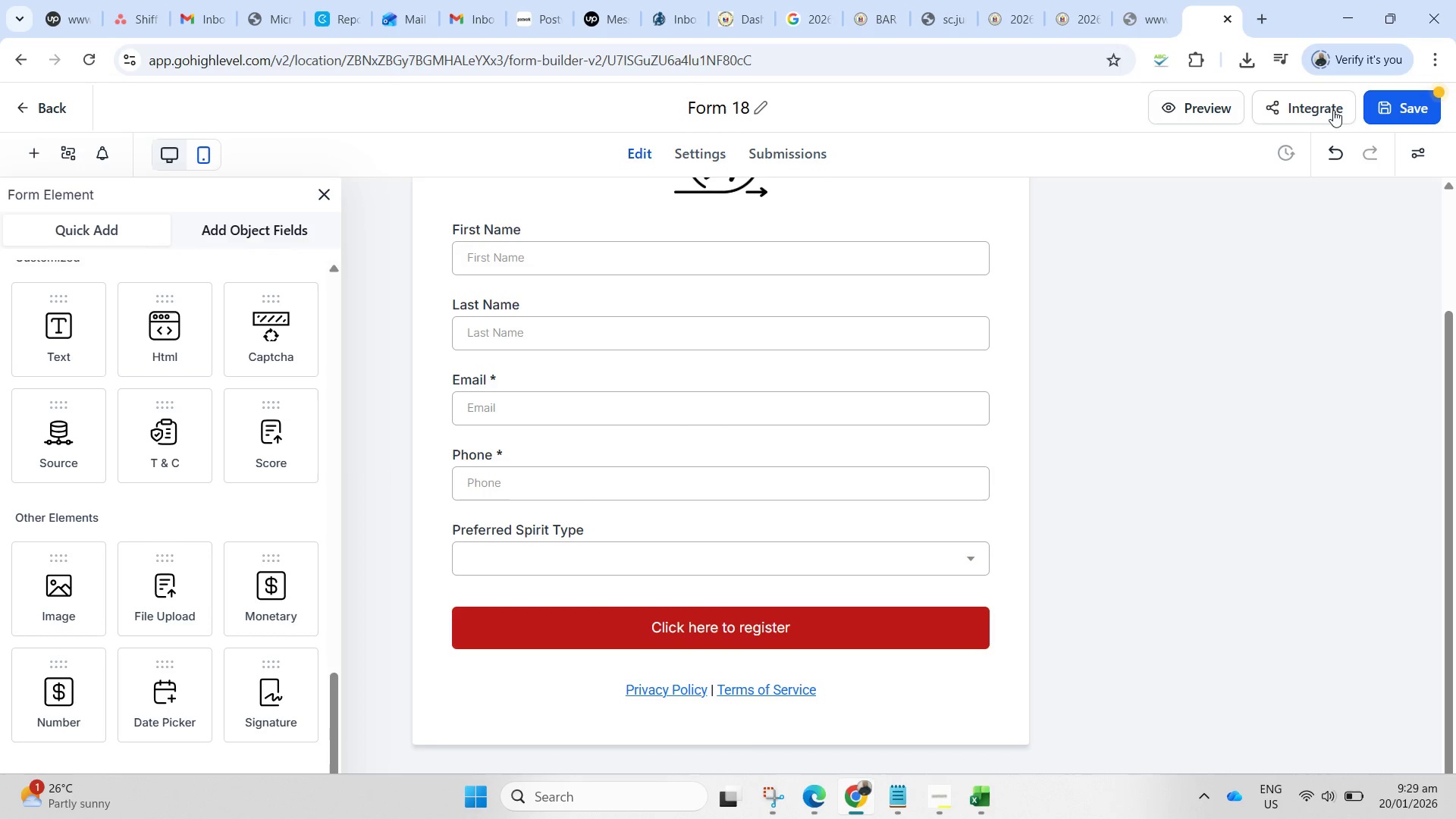 
left_click([1395, 108])
 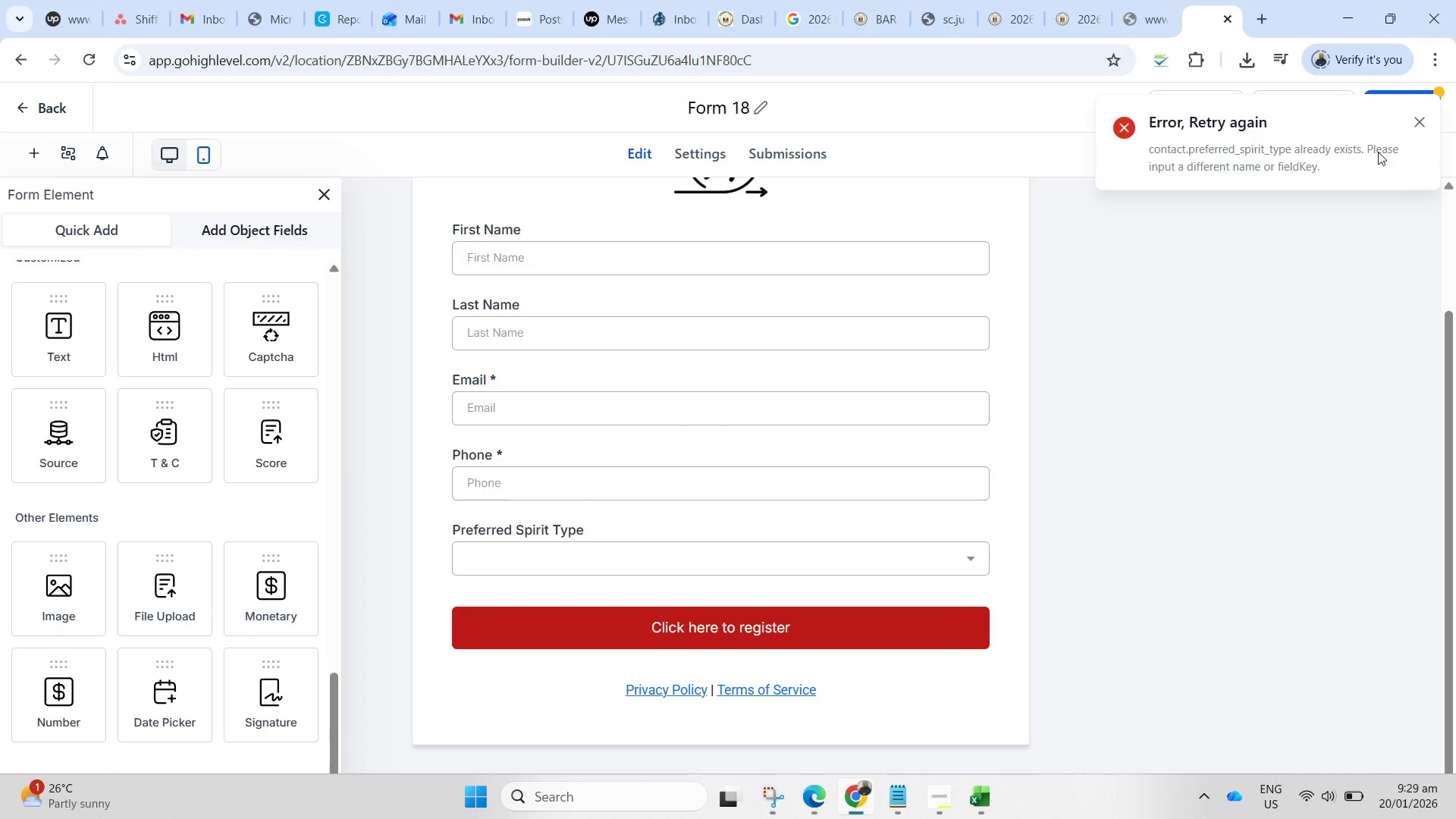 
left_click([1417, 123])
 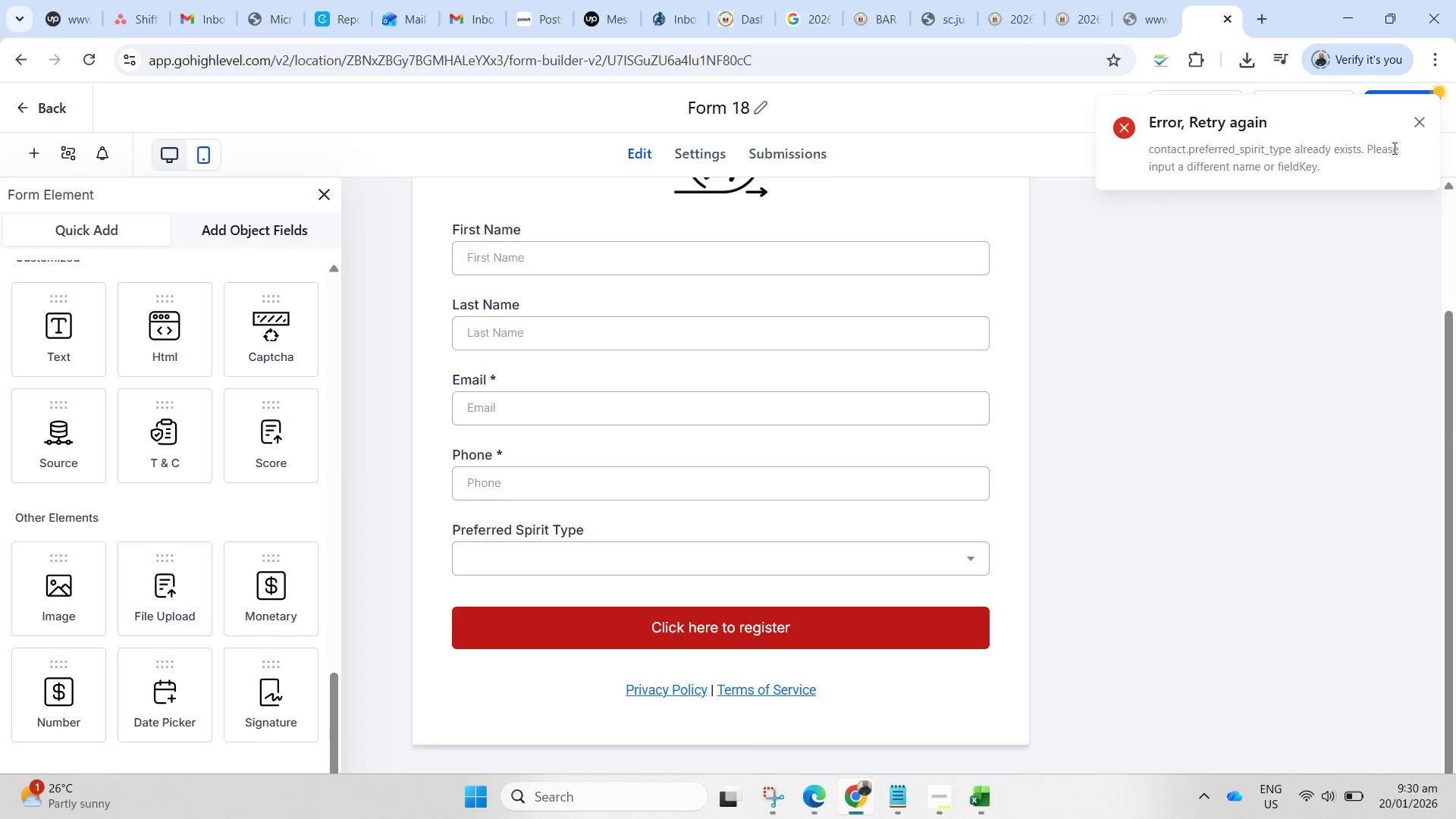 
left_click([1422, 121])
 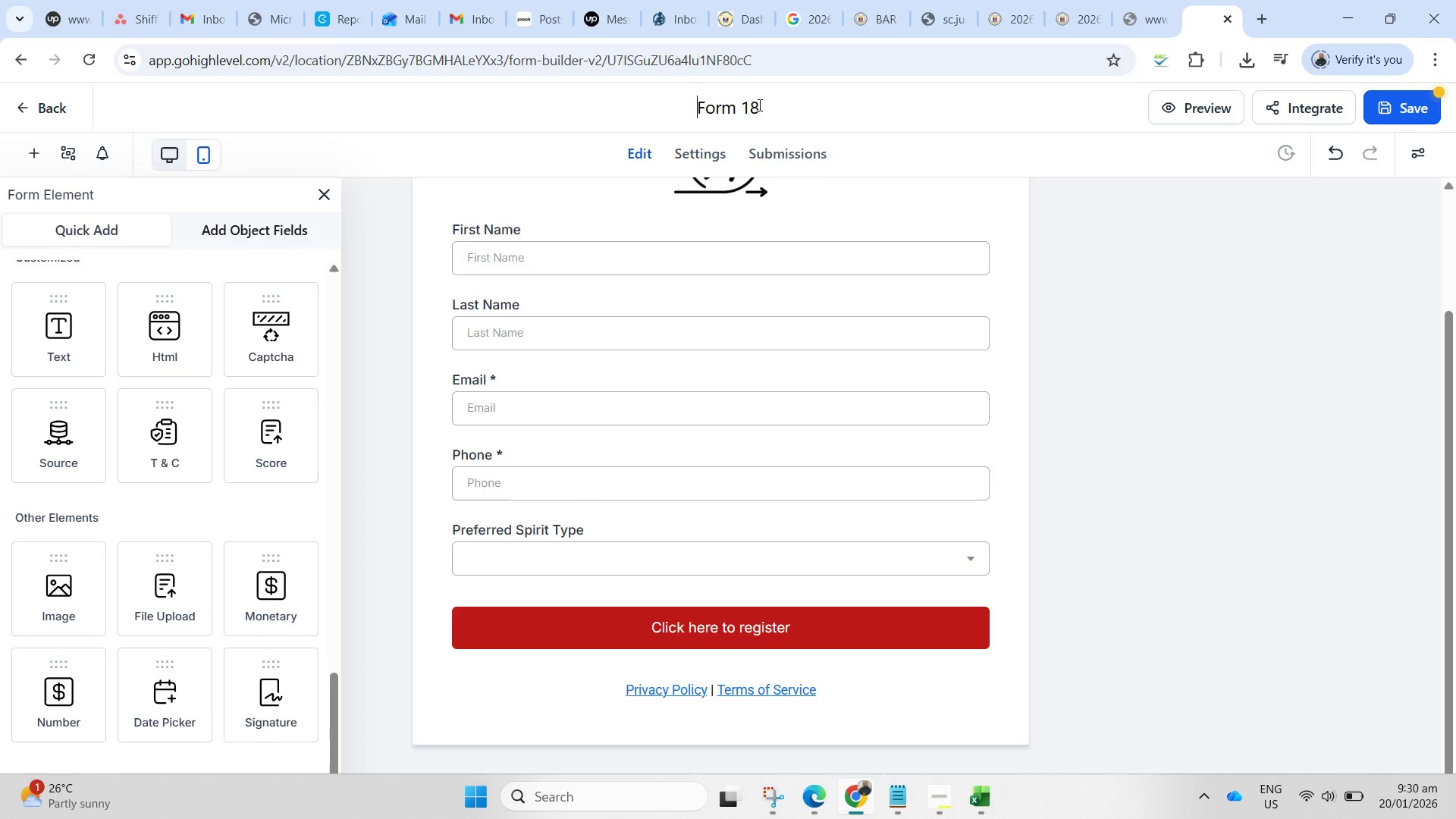 
key(Control+ControlLeft)
 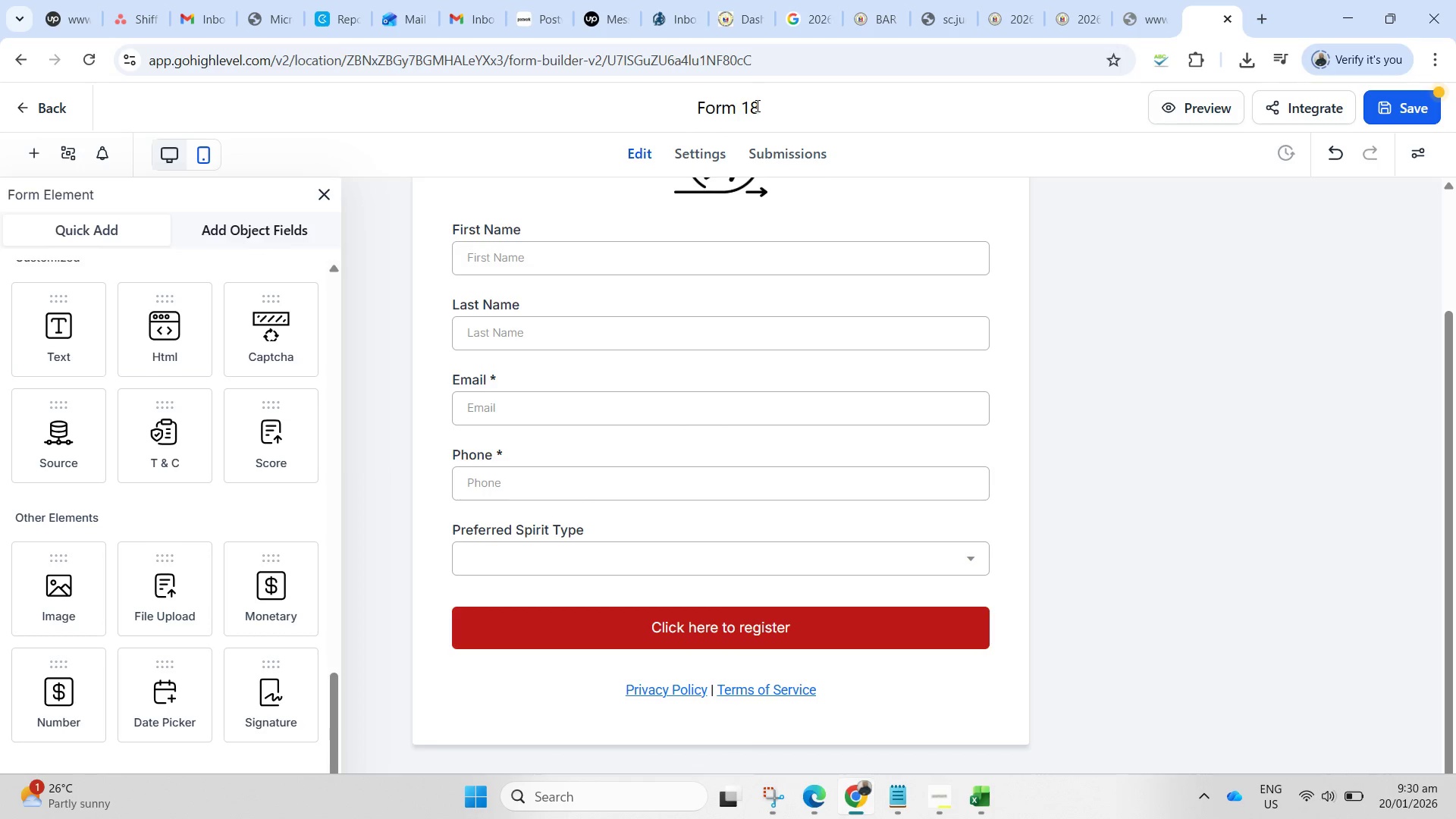 
key(Control+A)
 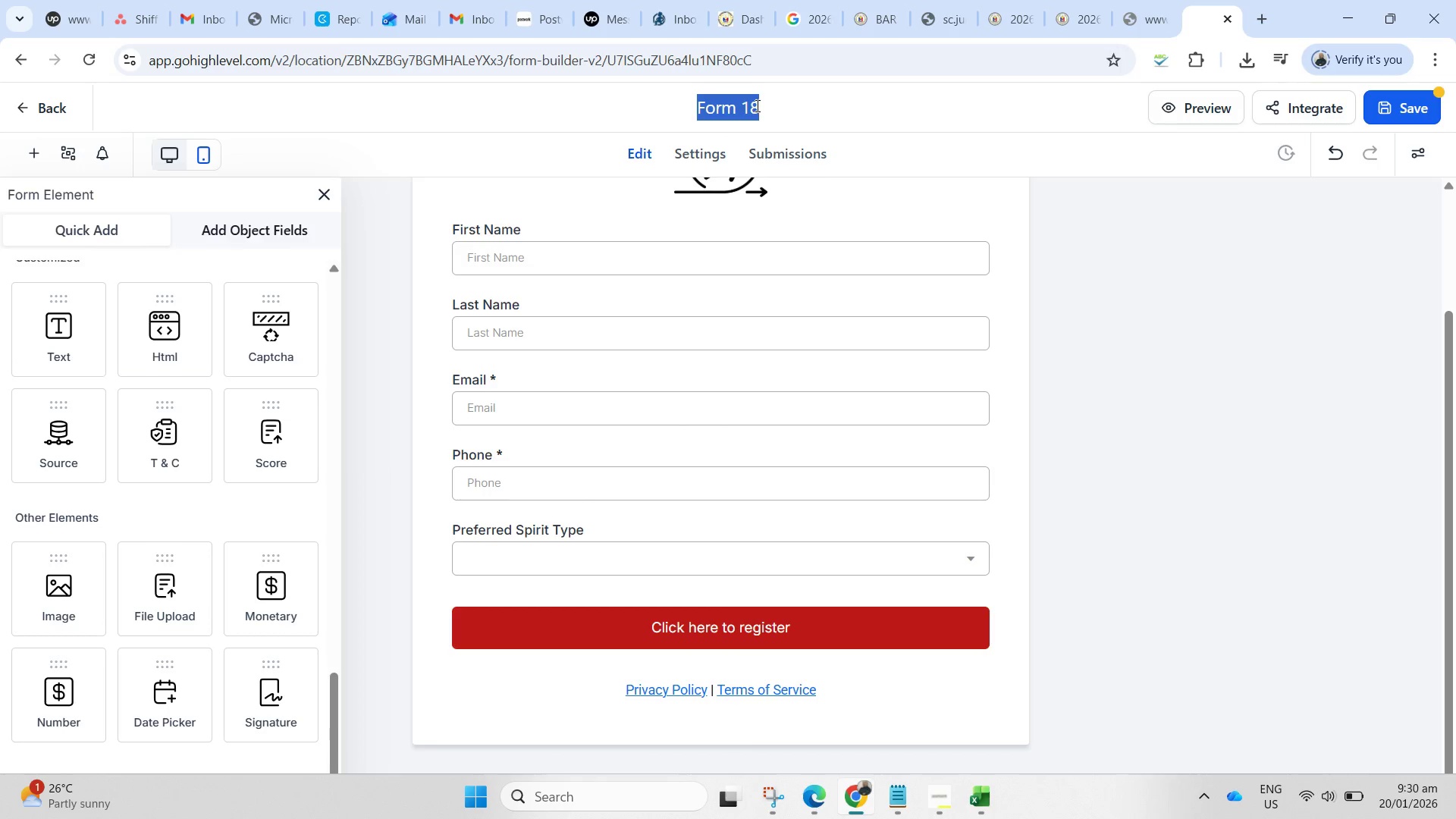 
left_click([934, 806])